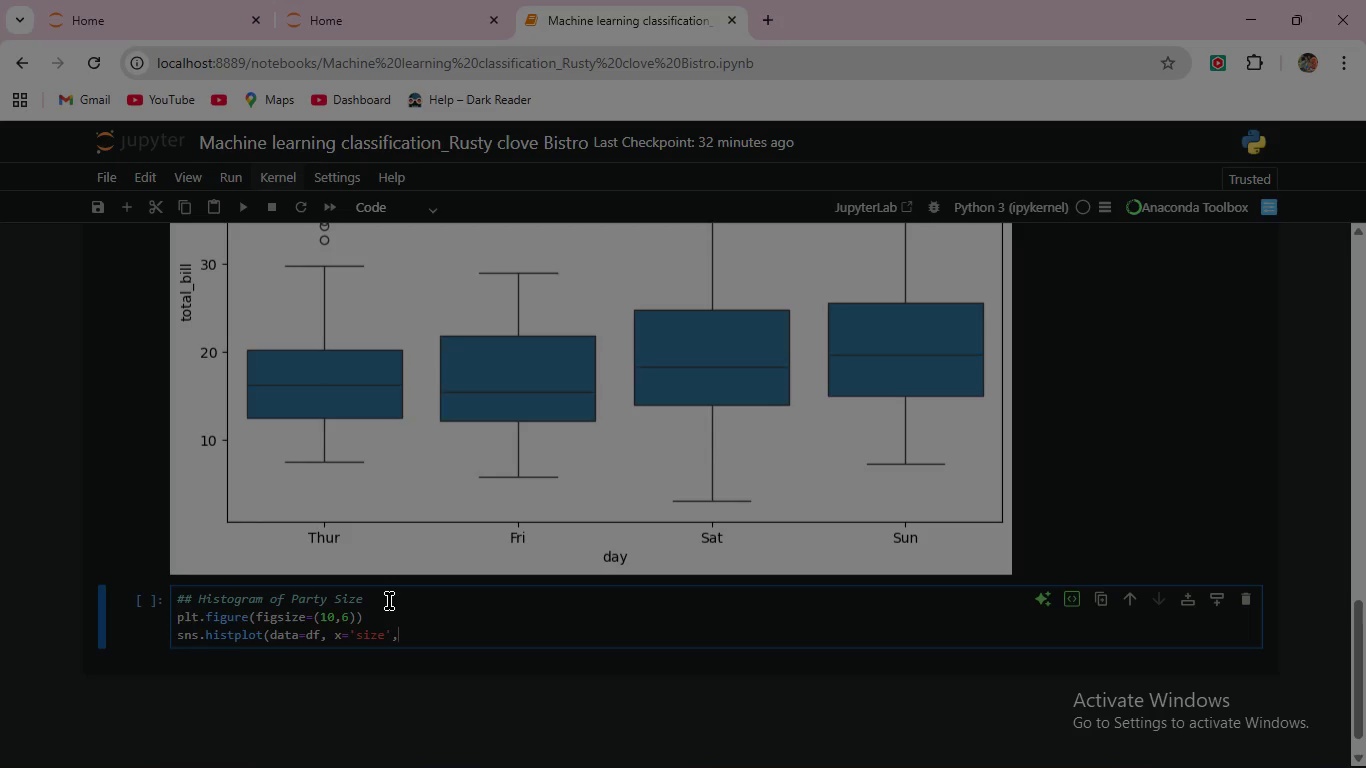 
wait(20.72)
 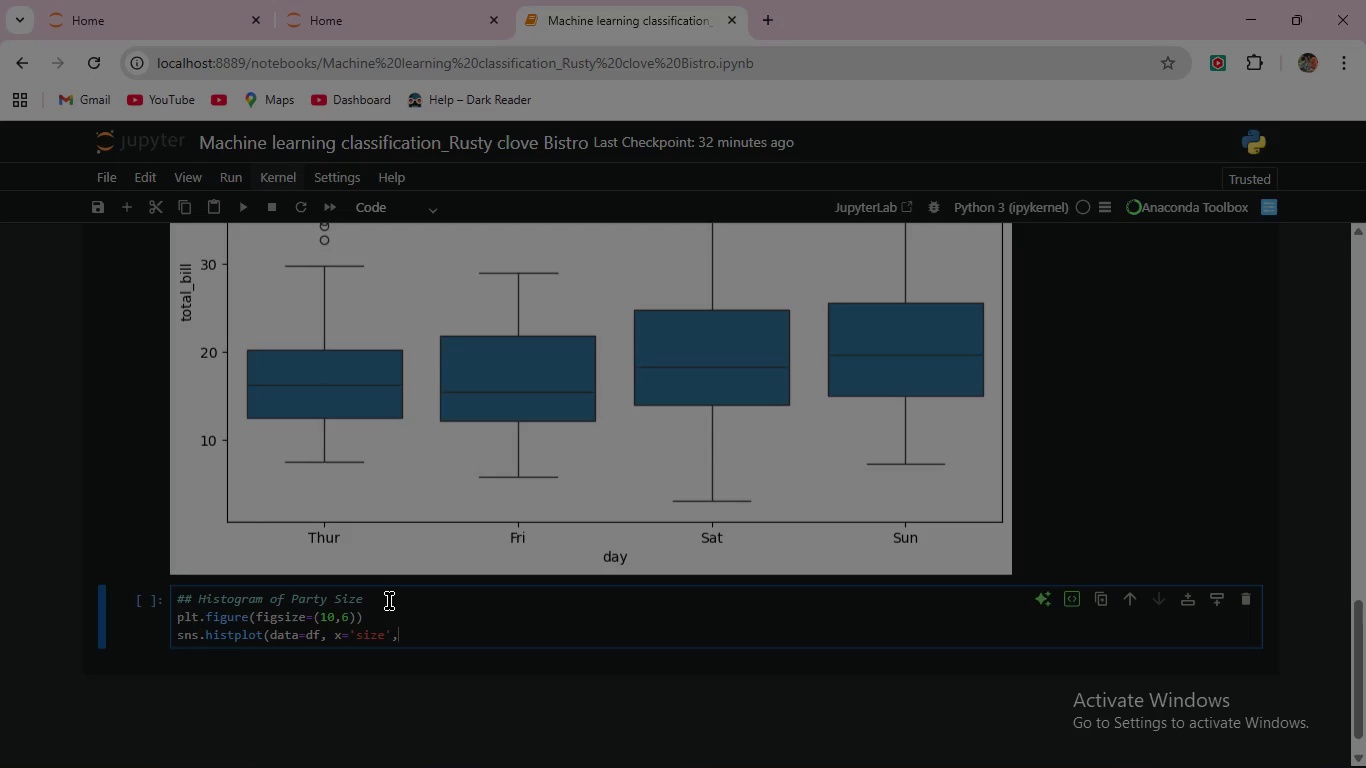 
scroll: coordinate [650, 331], scroll_direction: up, amount: 6.0
 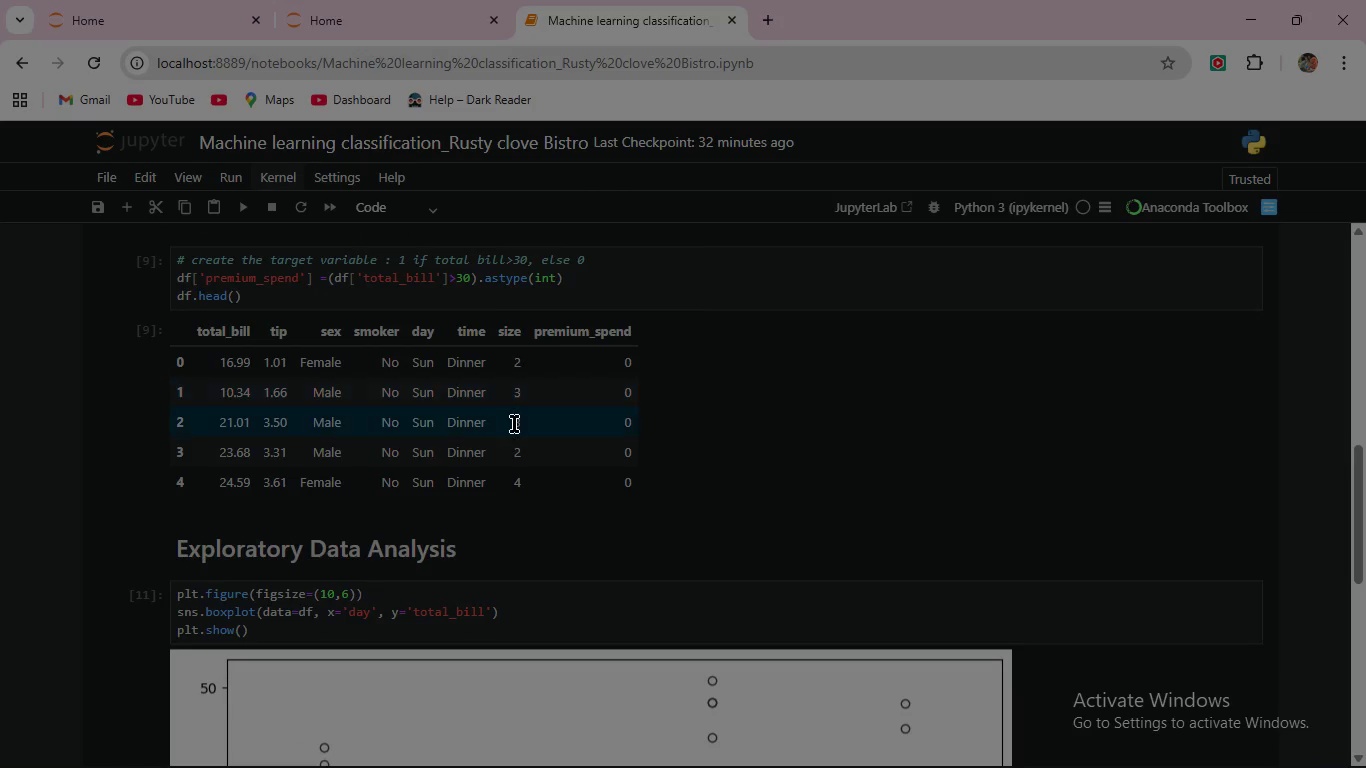 
scroll: coordinate [514, 479], scroll_direction: down, amount: 6.0
 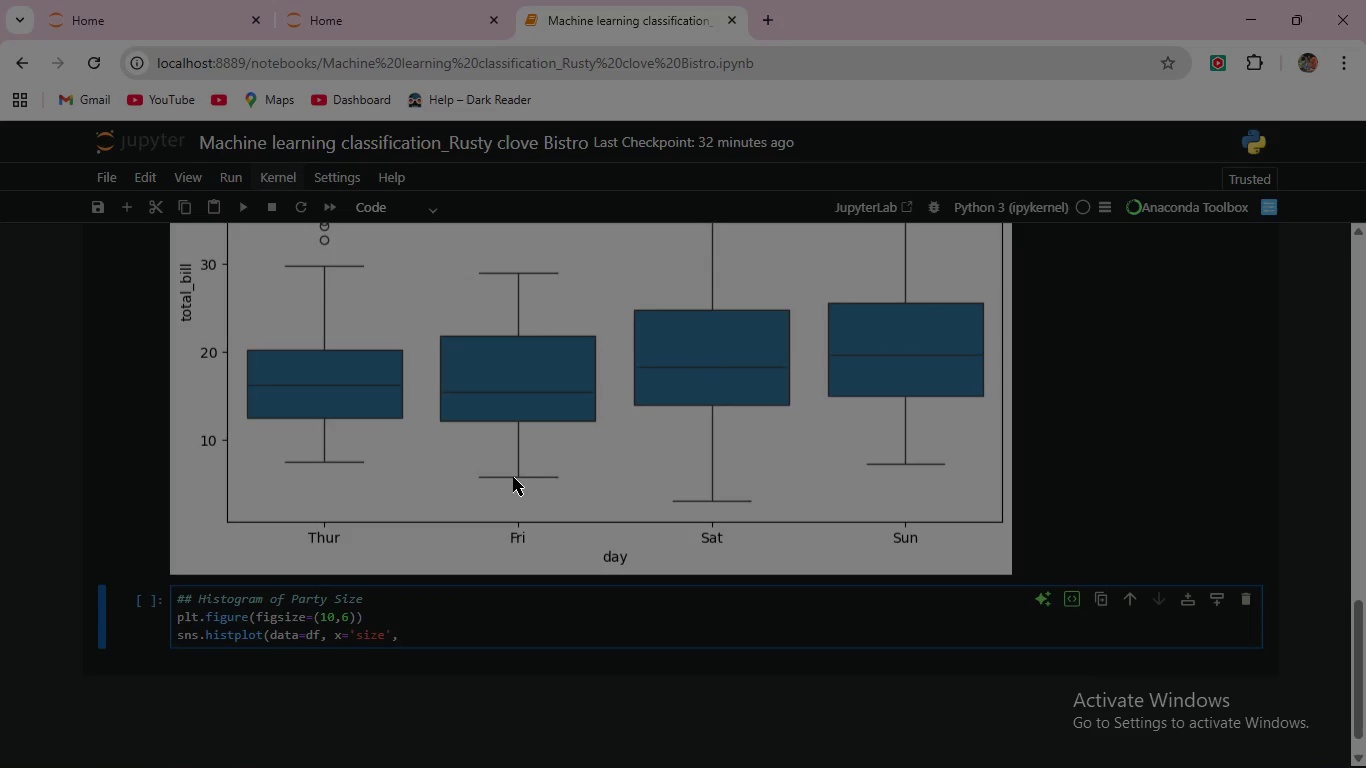 
wait(5.0)
 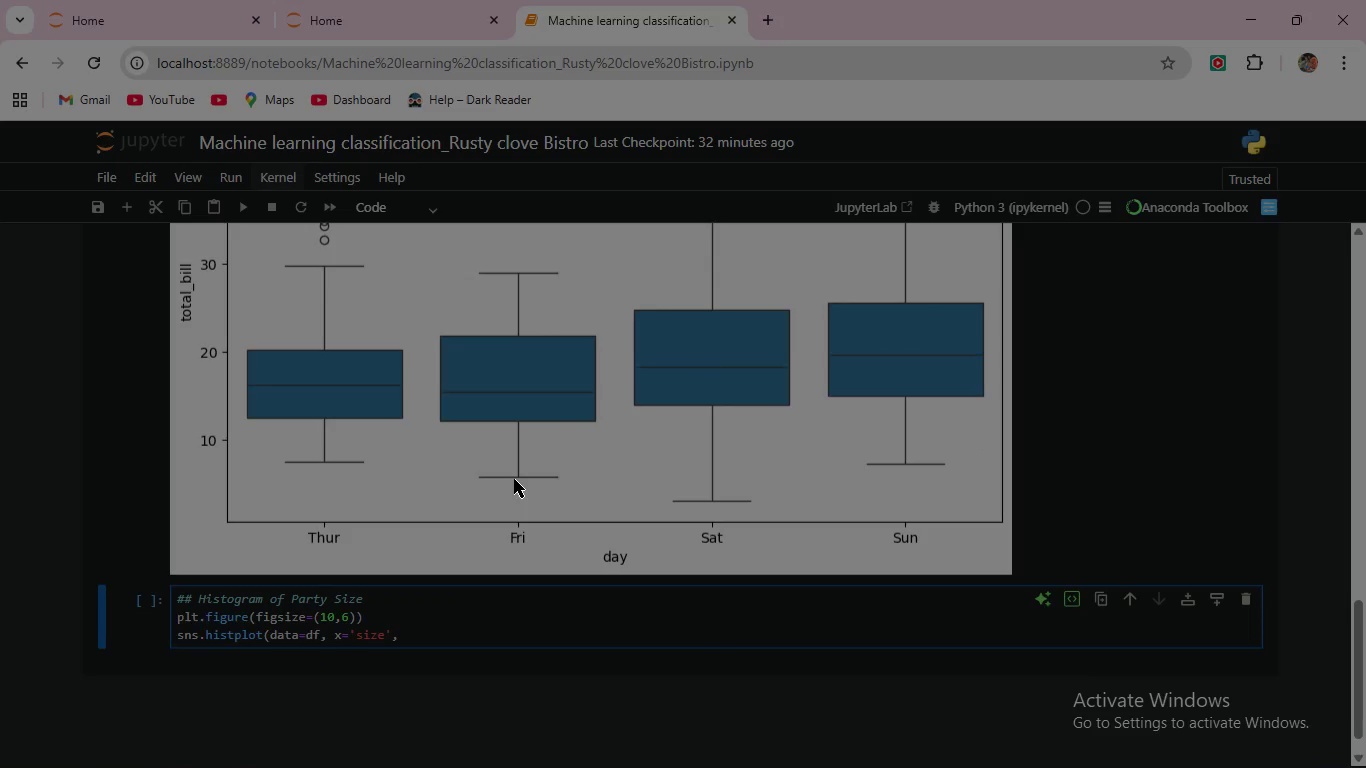 
type(bins=range(1,7))
 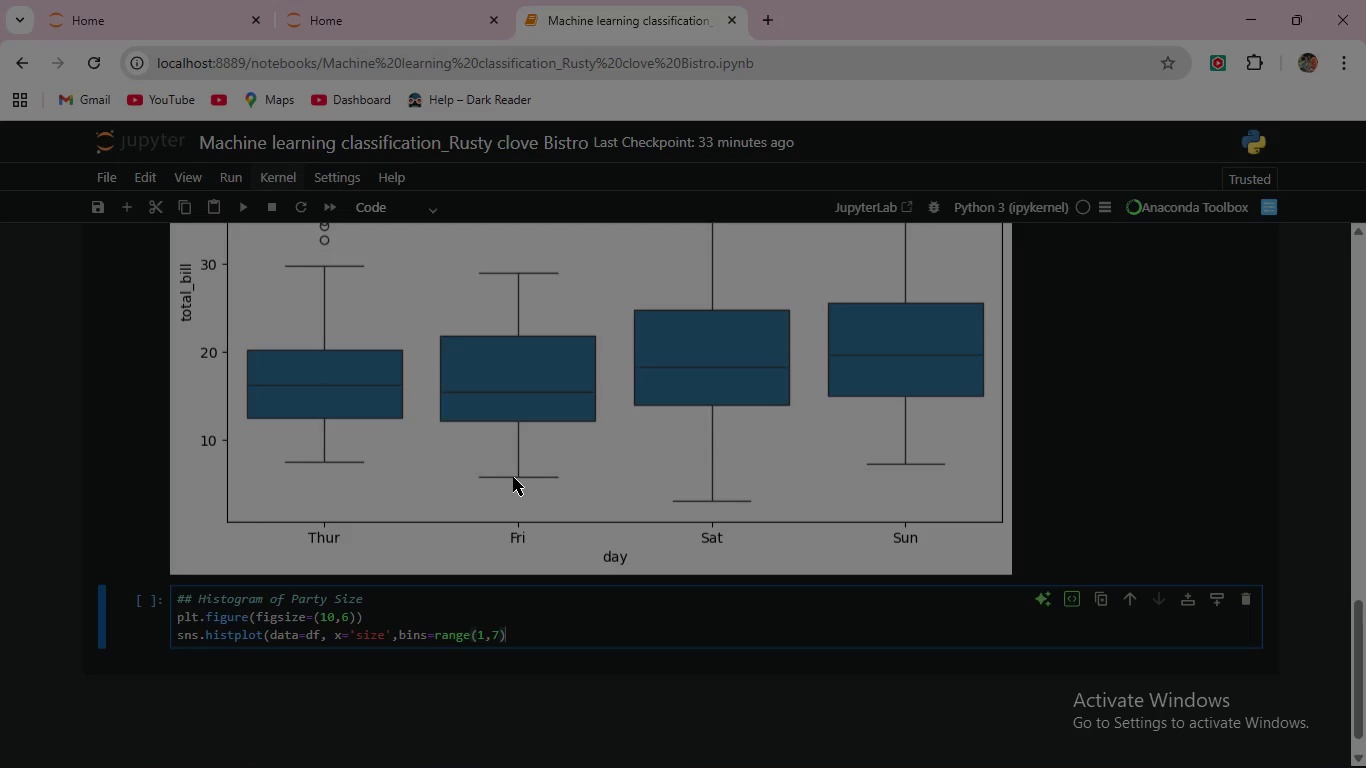 
key(Shift+0)
 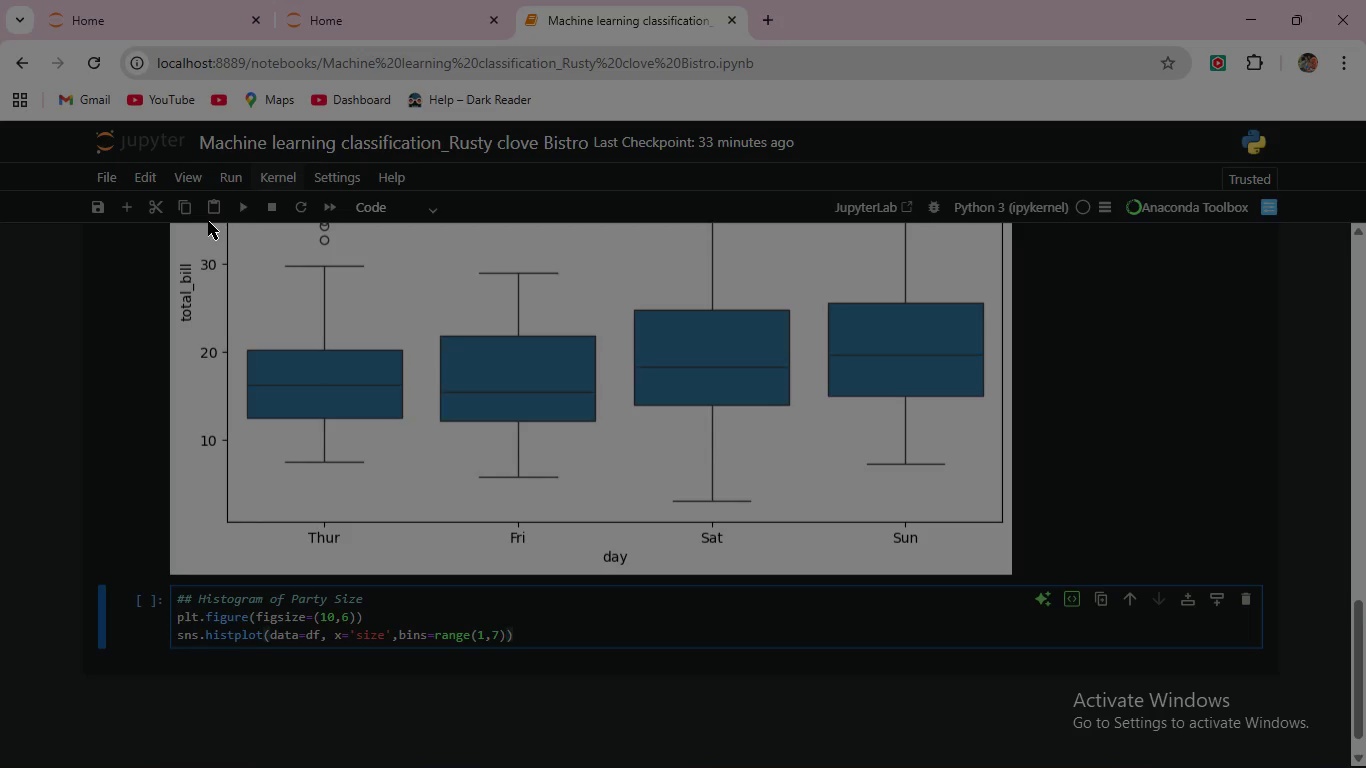 
left_click([239, 199])
 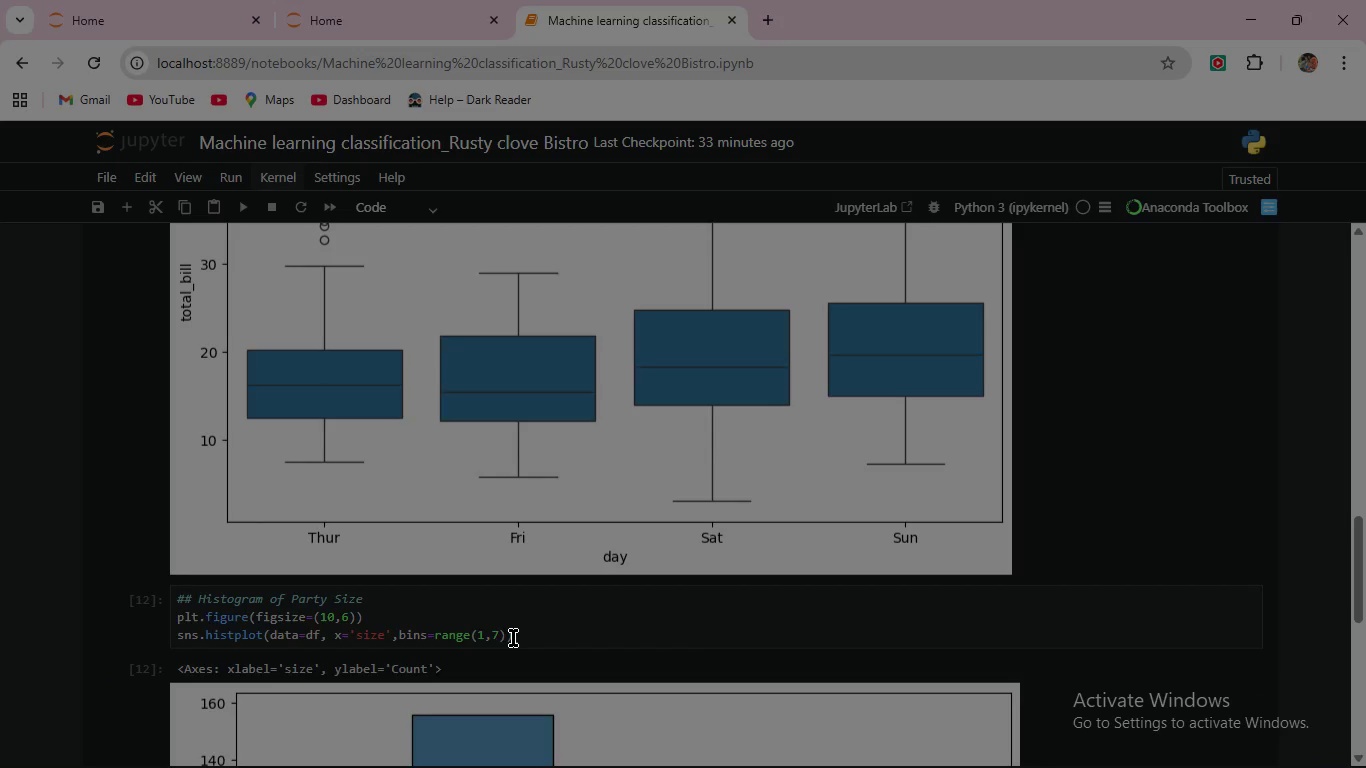 
scroll: coordinate [513, 638], scroll_direction: down, amount: 5.0
 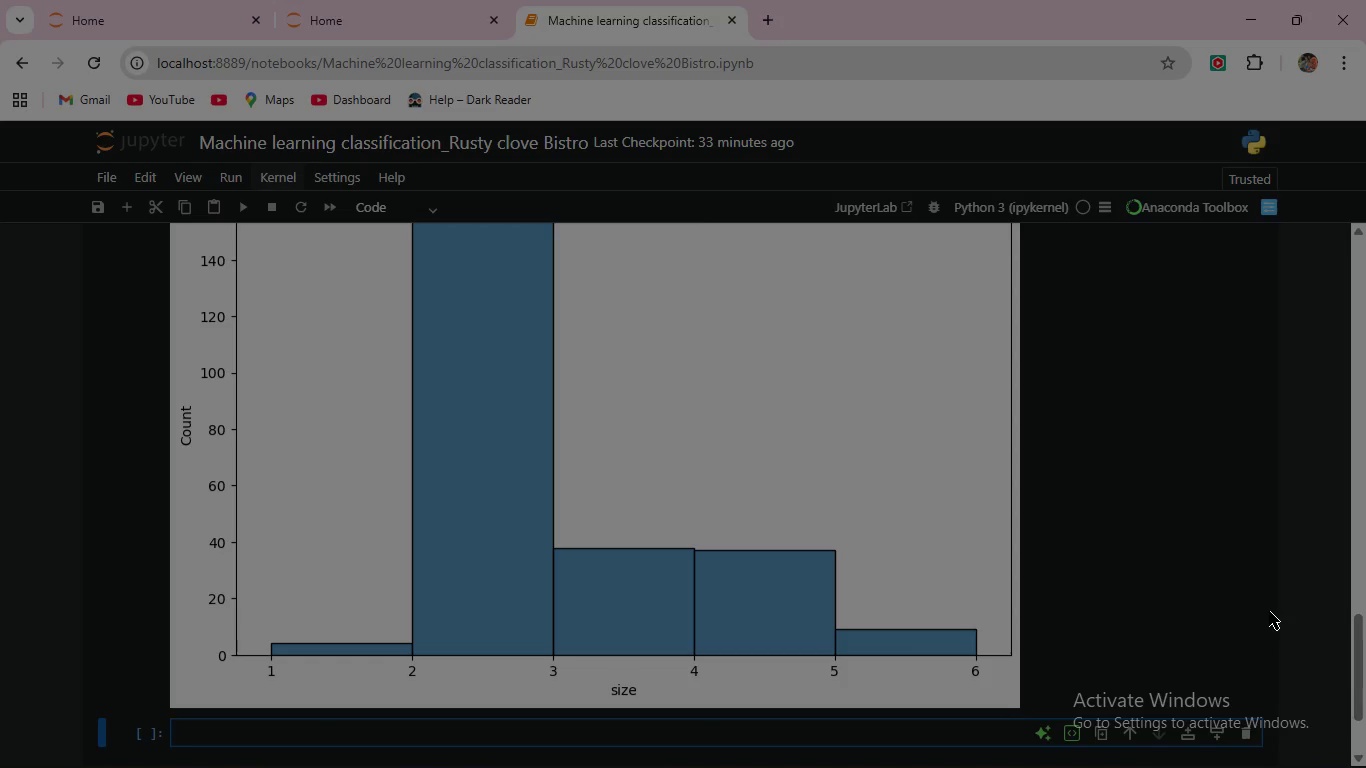 
wait(11.24)
 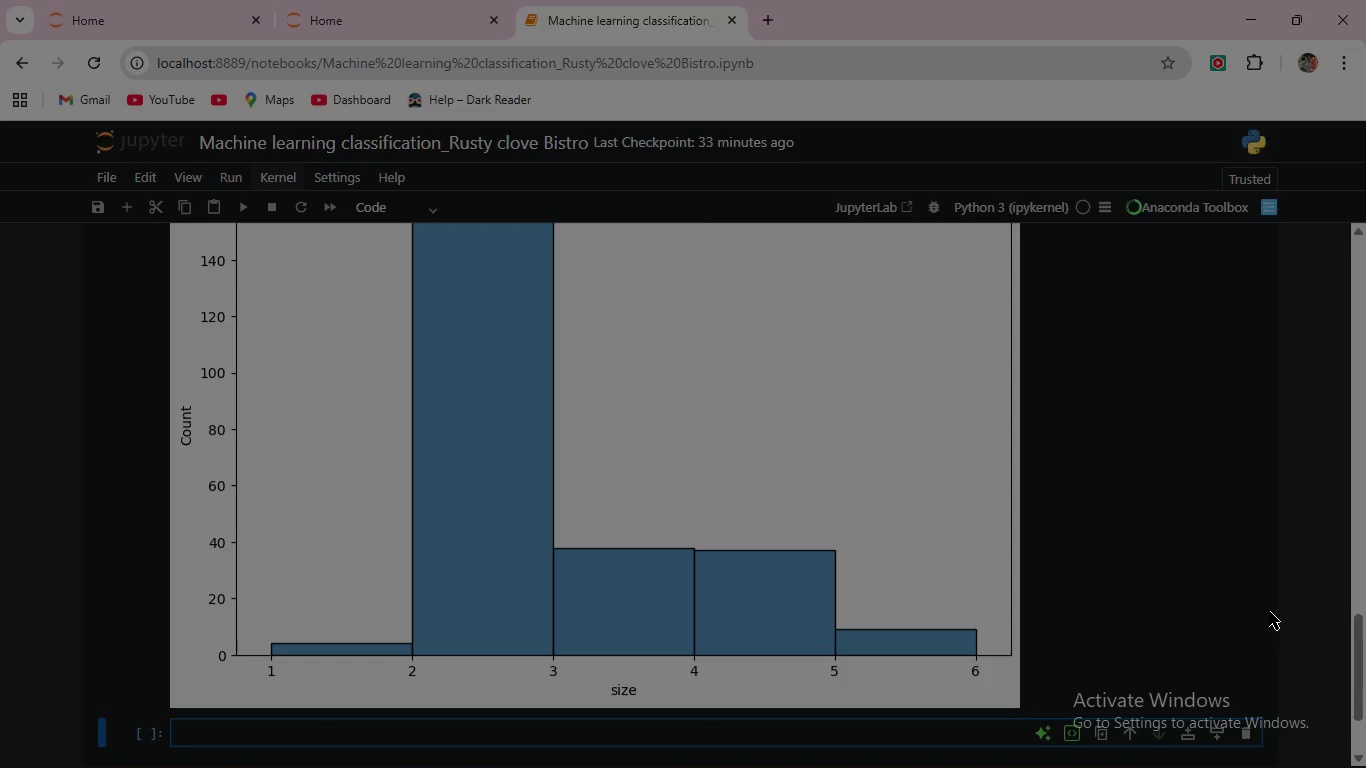 
scroll: coordinate [641, 625], scroll_direction: up, amount: 2.0
 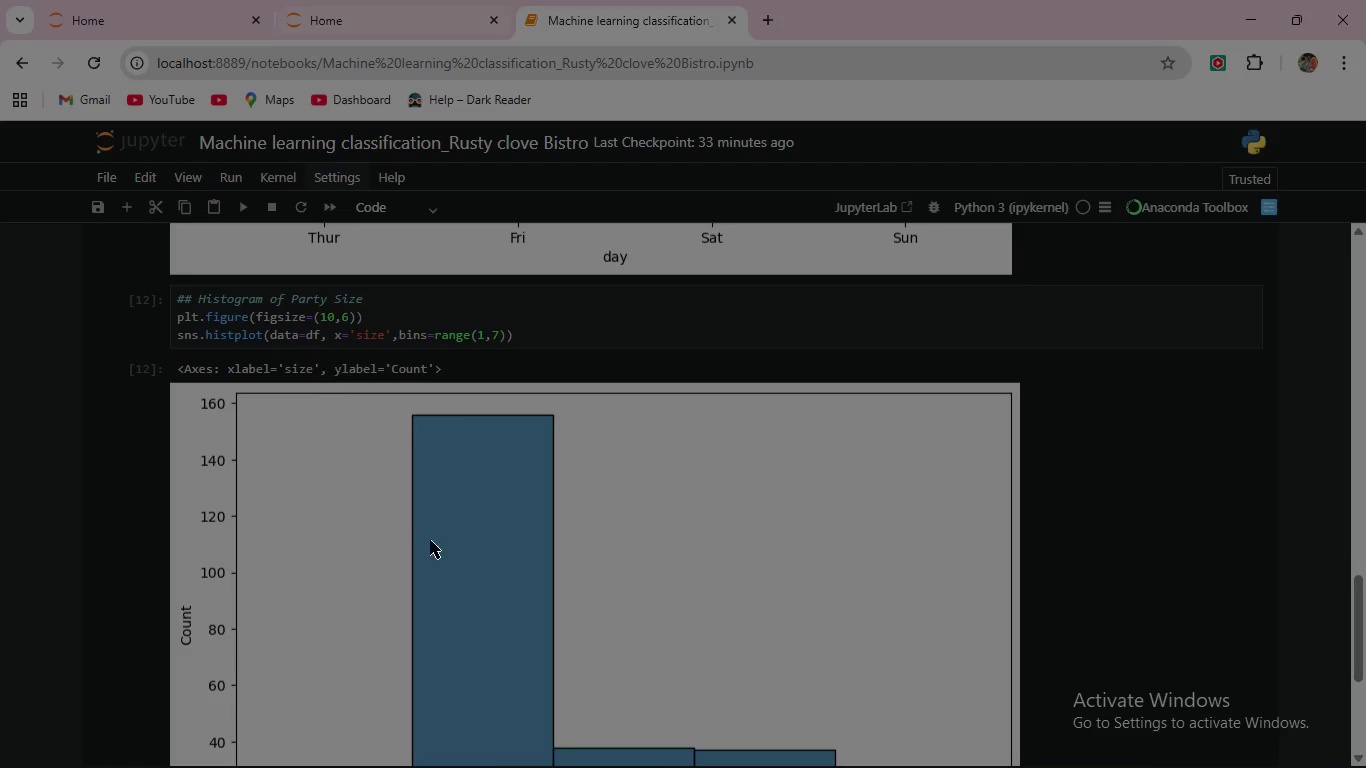 
scroll: coordinate [495, 522], scroll_direction: down, amount: 4.0
 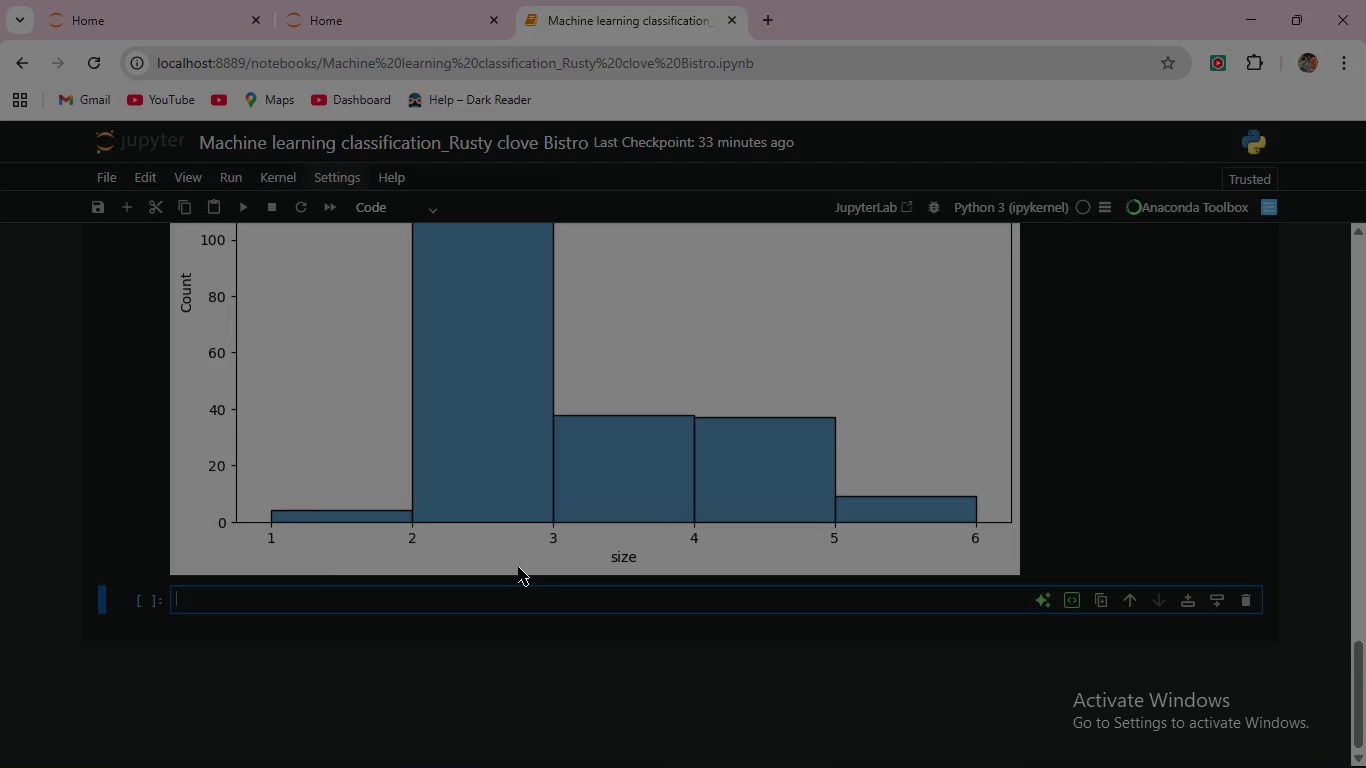 
wait(7.47)
 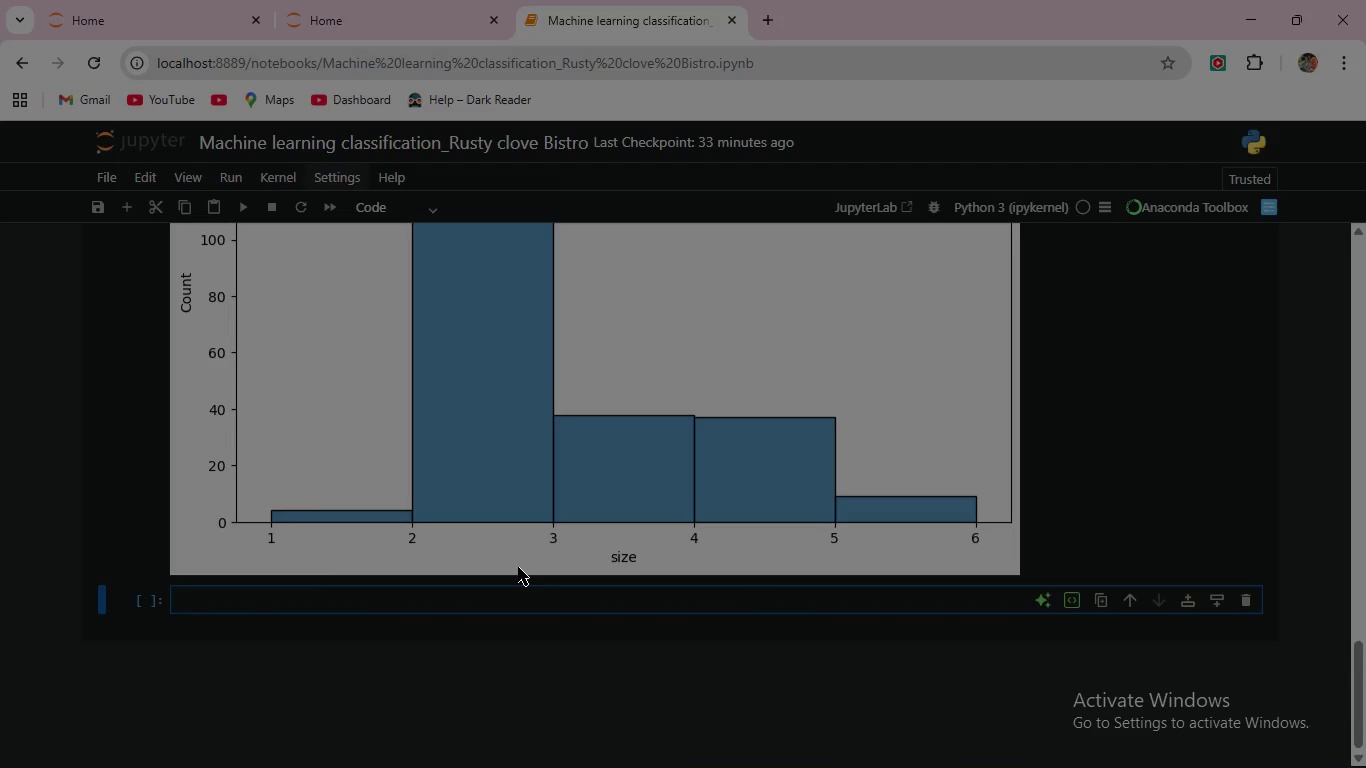 
scroll: coordinate [519, 554], scroll_direction: up, amount: 3.0
 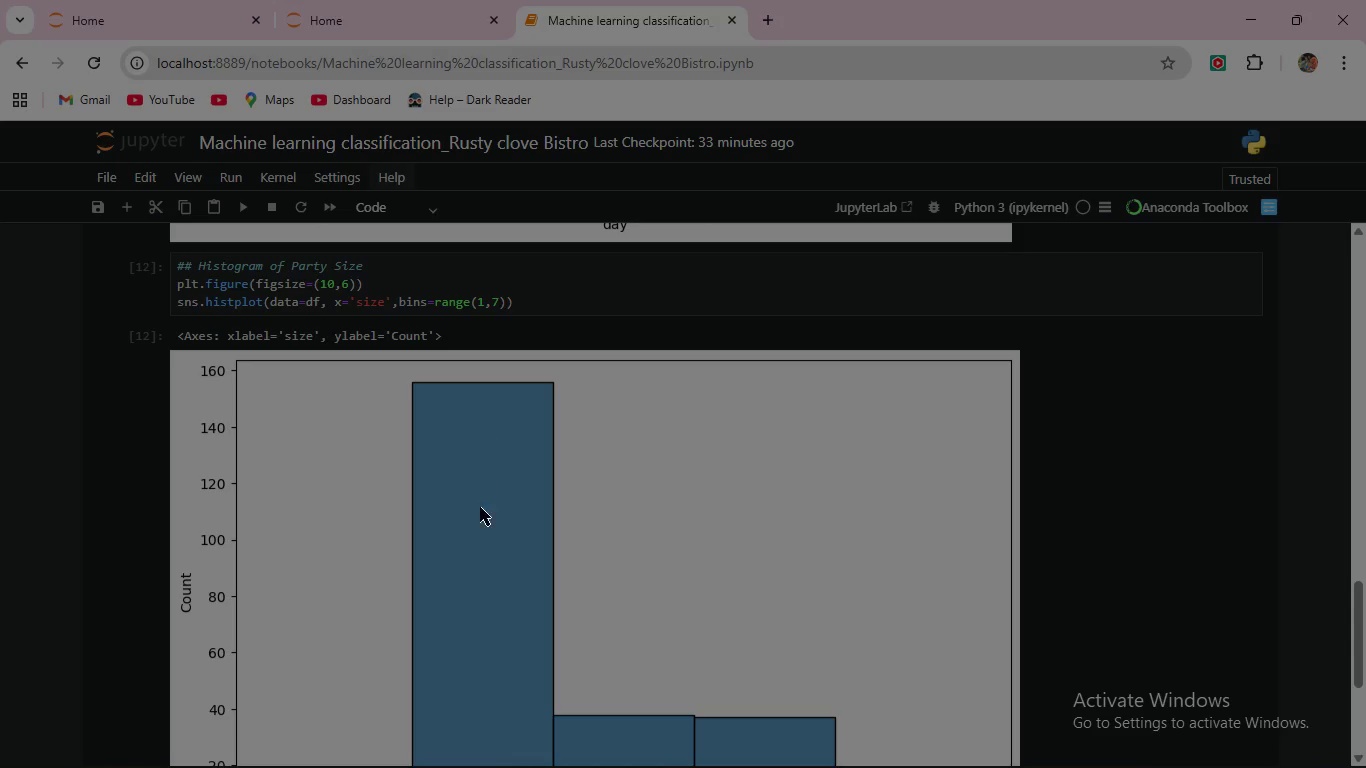 
scroll: coordinate [483, 484], scroll_direction: down, amount: 1.0
 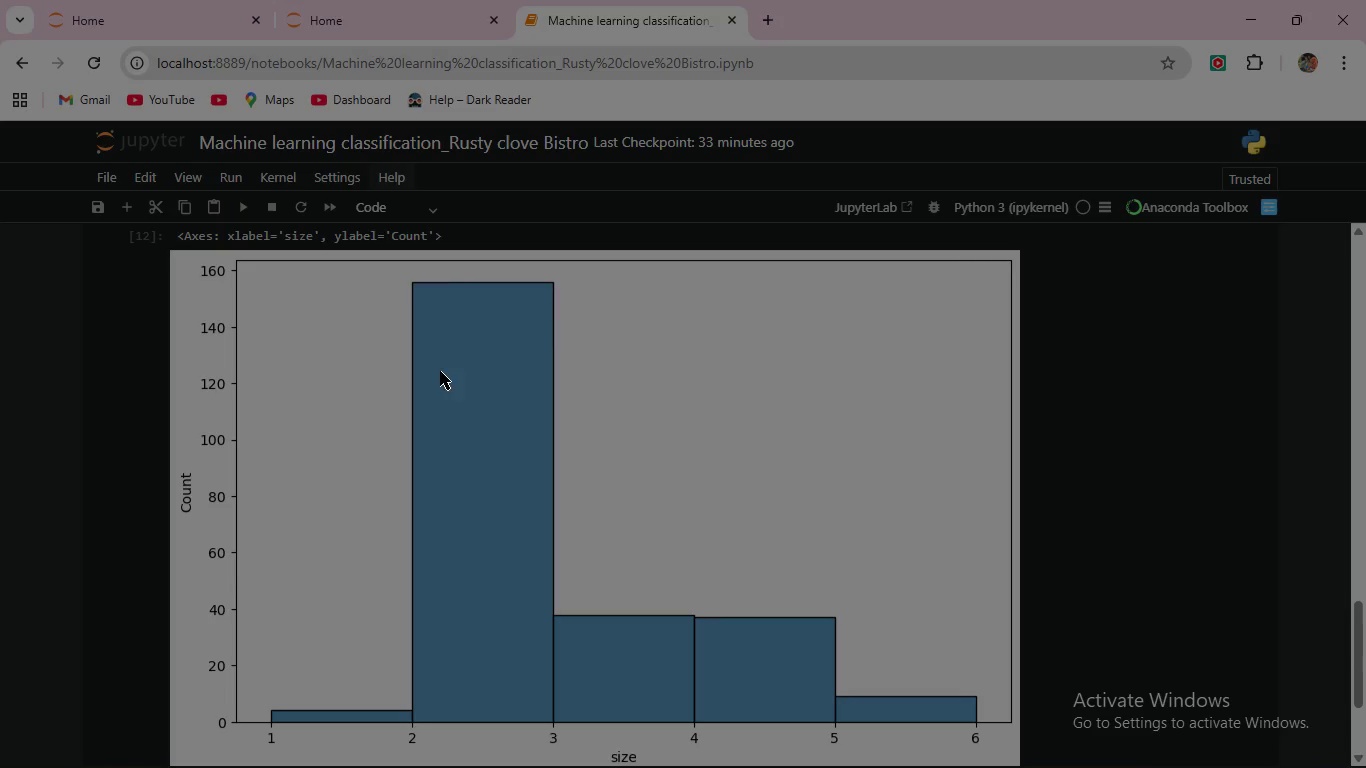 
wait(9.08)
 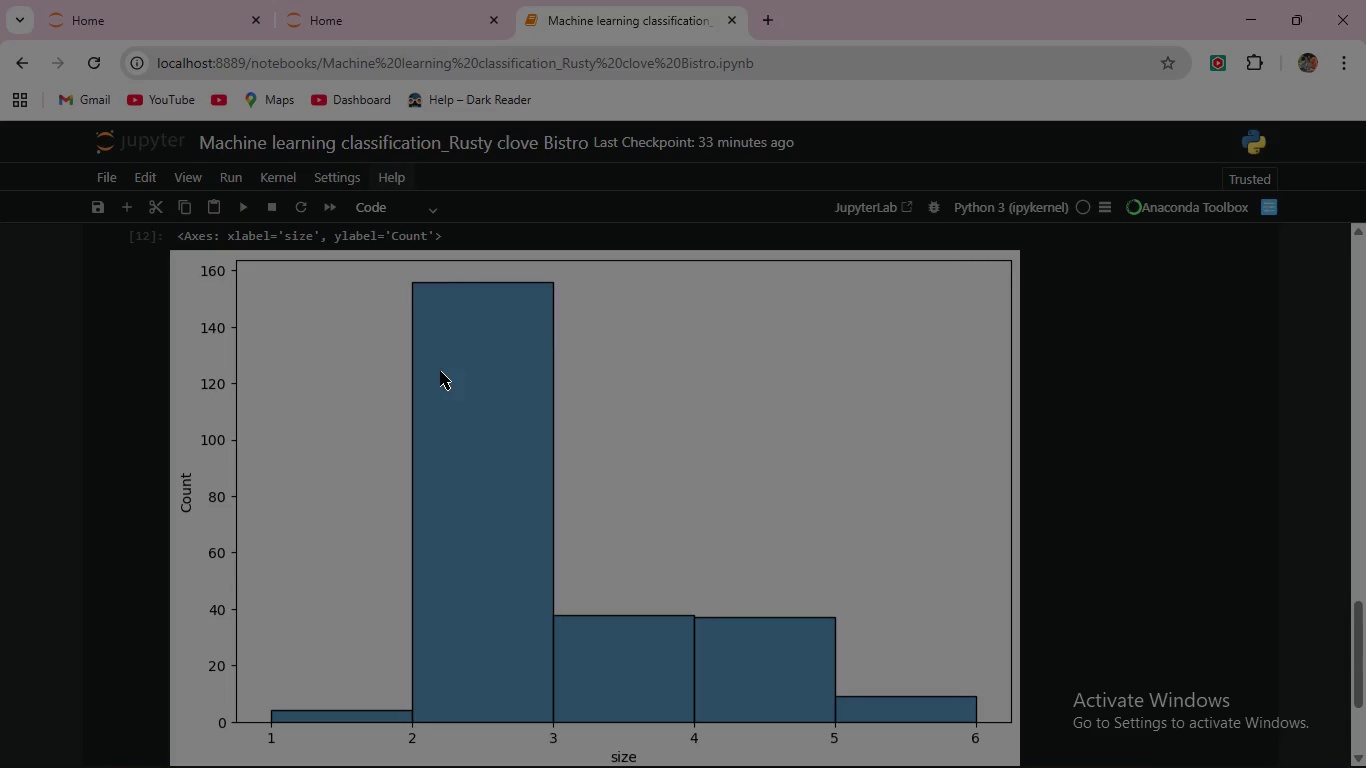 
scroll: coordinate [481, 544], scroll_direction: down, amount: 3.0
 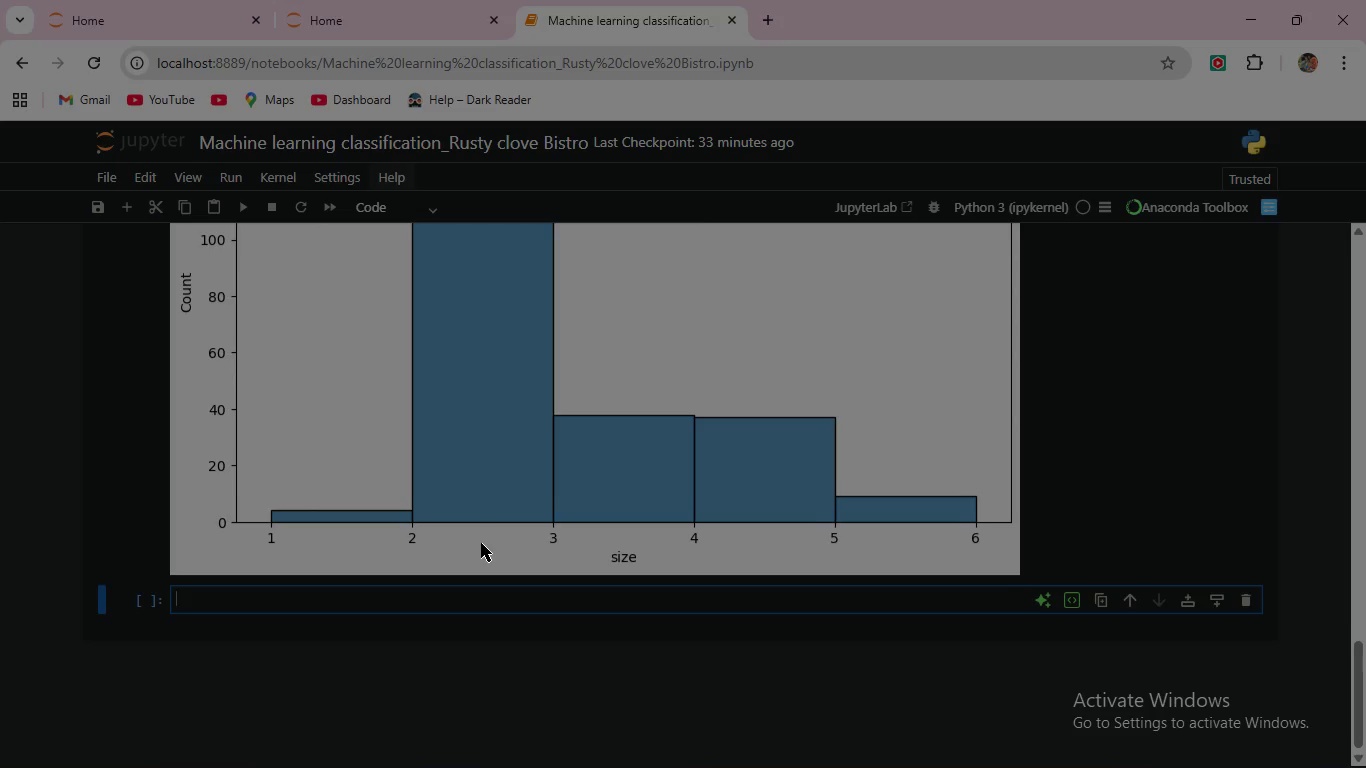 
scroll: coordinate [481, 543], scroll_direction: up, amount: 1.0
 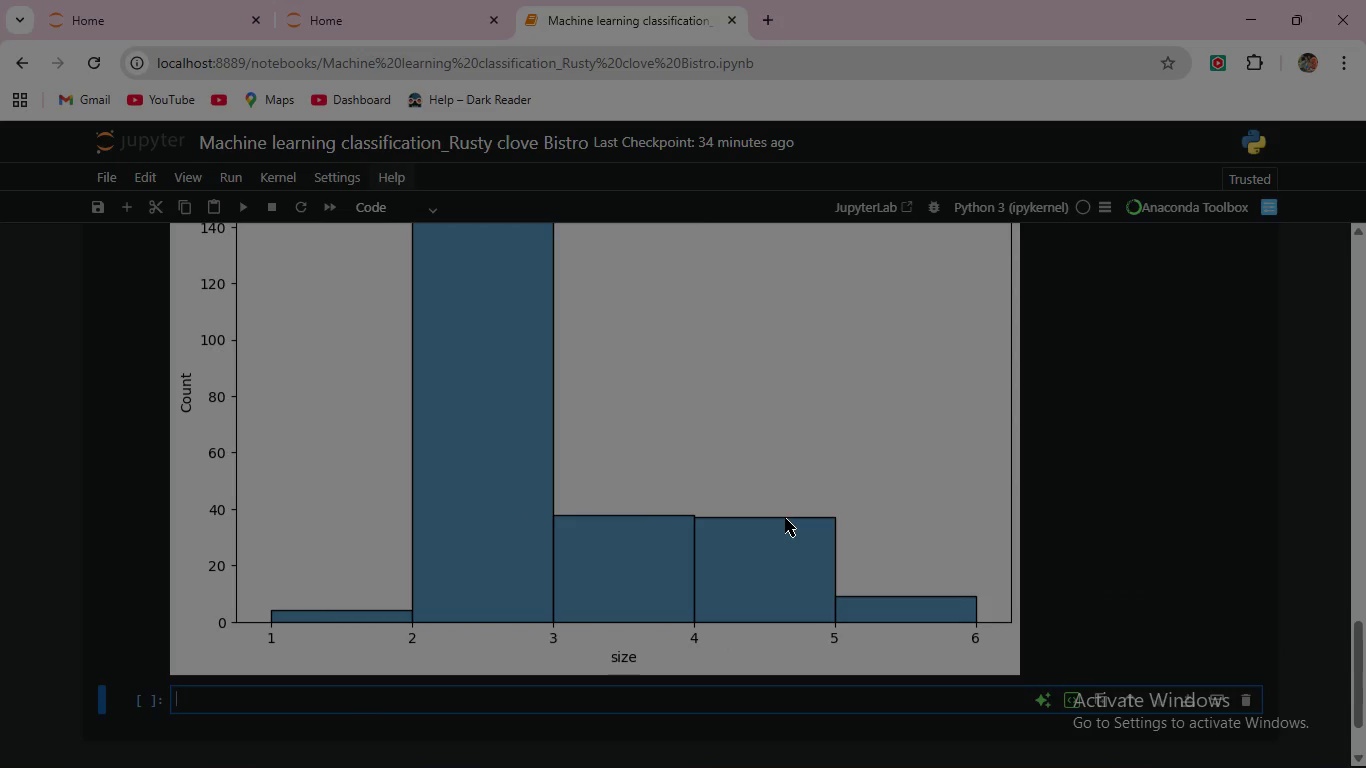 
wait(10.07)
 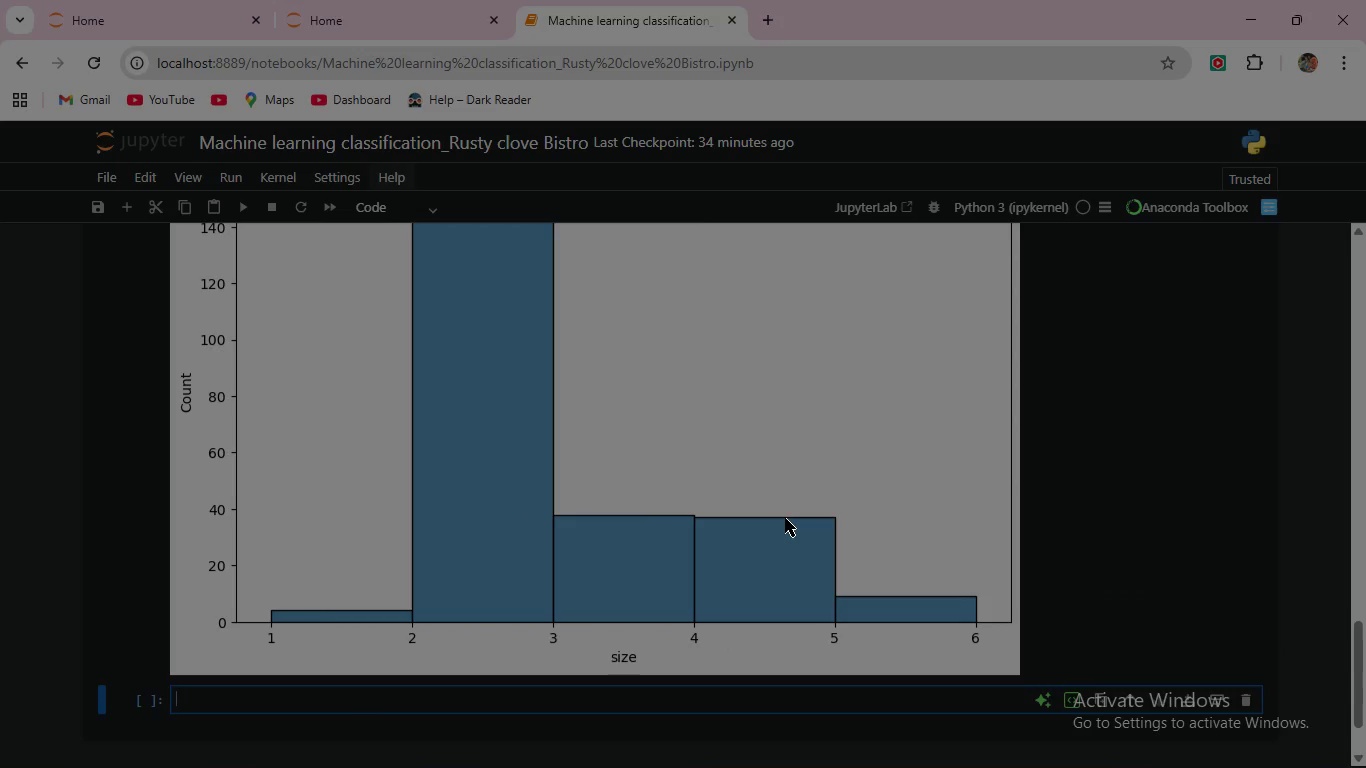 
scroll: coordinate [643, 407], scroll_direction: up, amount: 6.0
 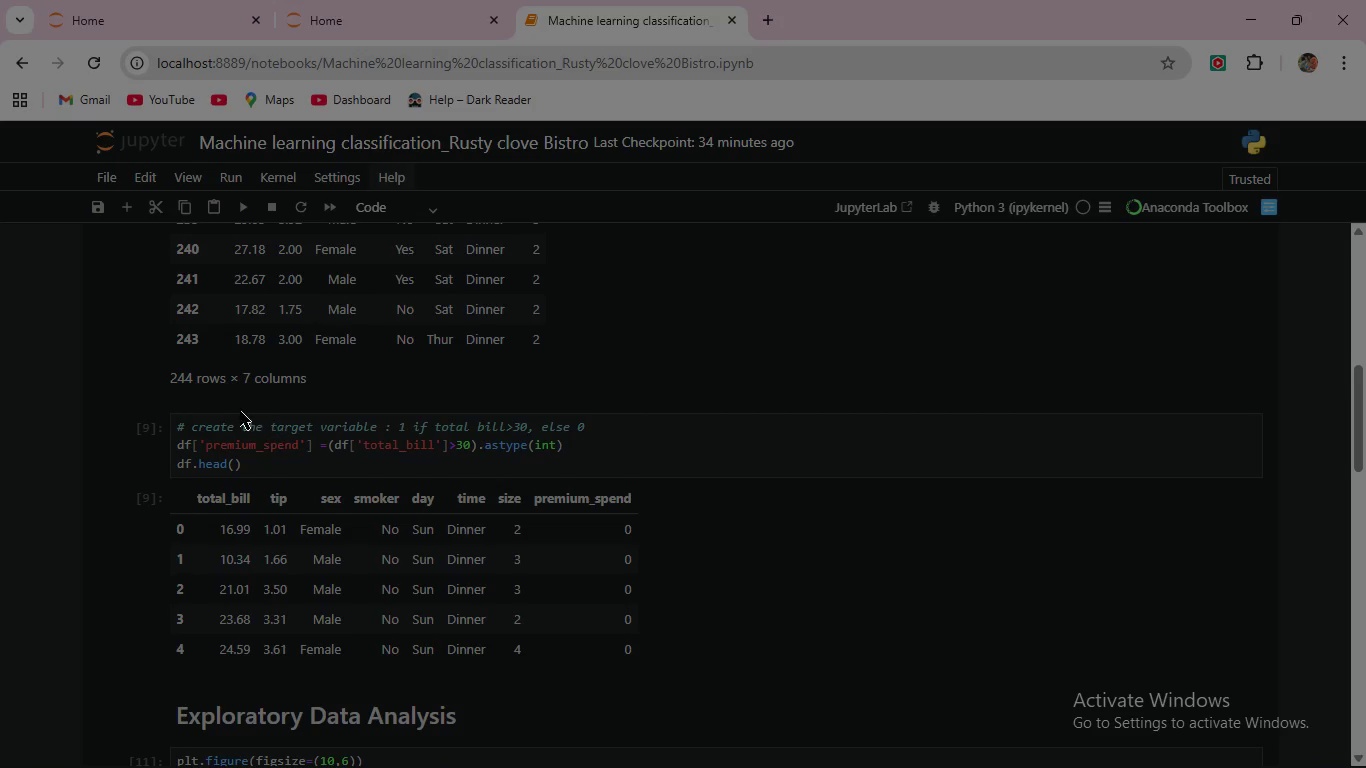 
scroll: coordinate [357, 372], scroll_direction: down, amount: 12.0
 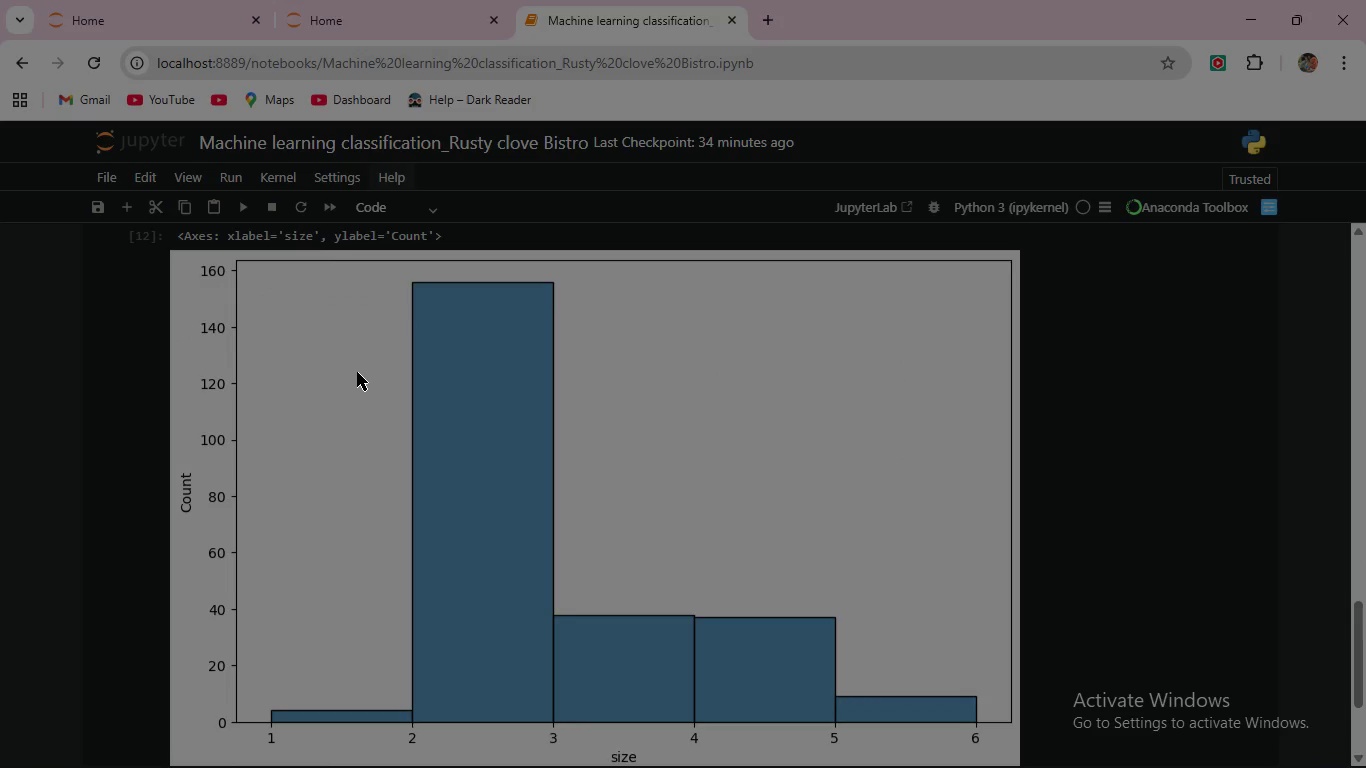 
wait(6.77)
 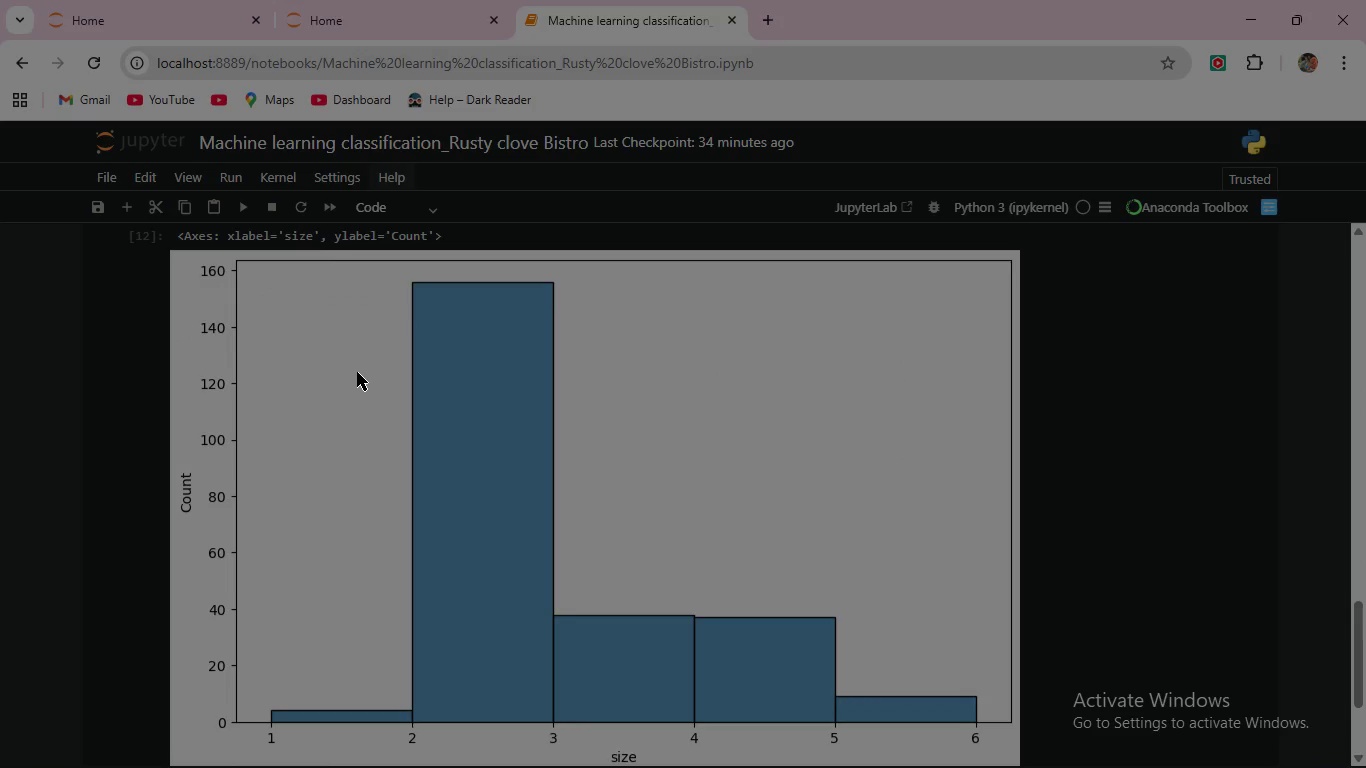 
scroll: coordinate [357, 372], scroll_direction: up, amount: 2.0
 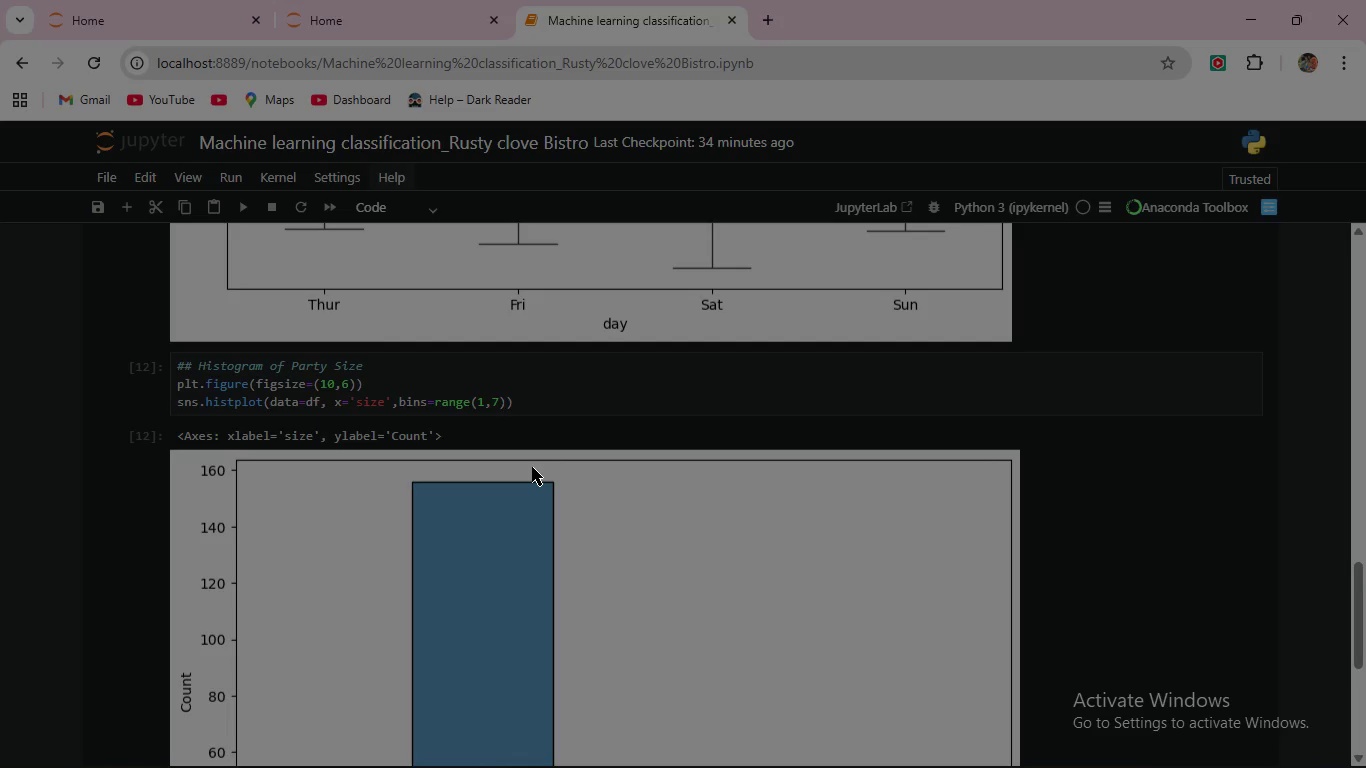 
wait(15.93)
 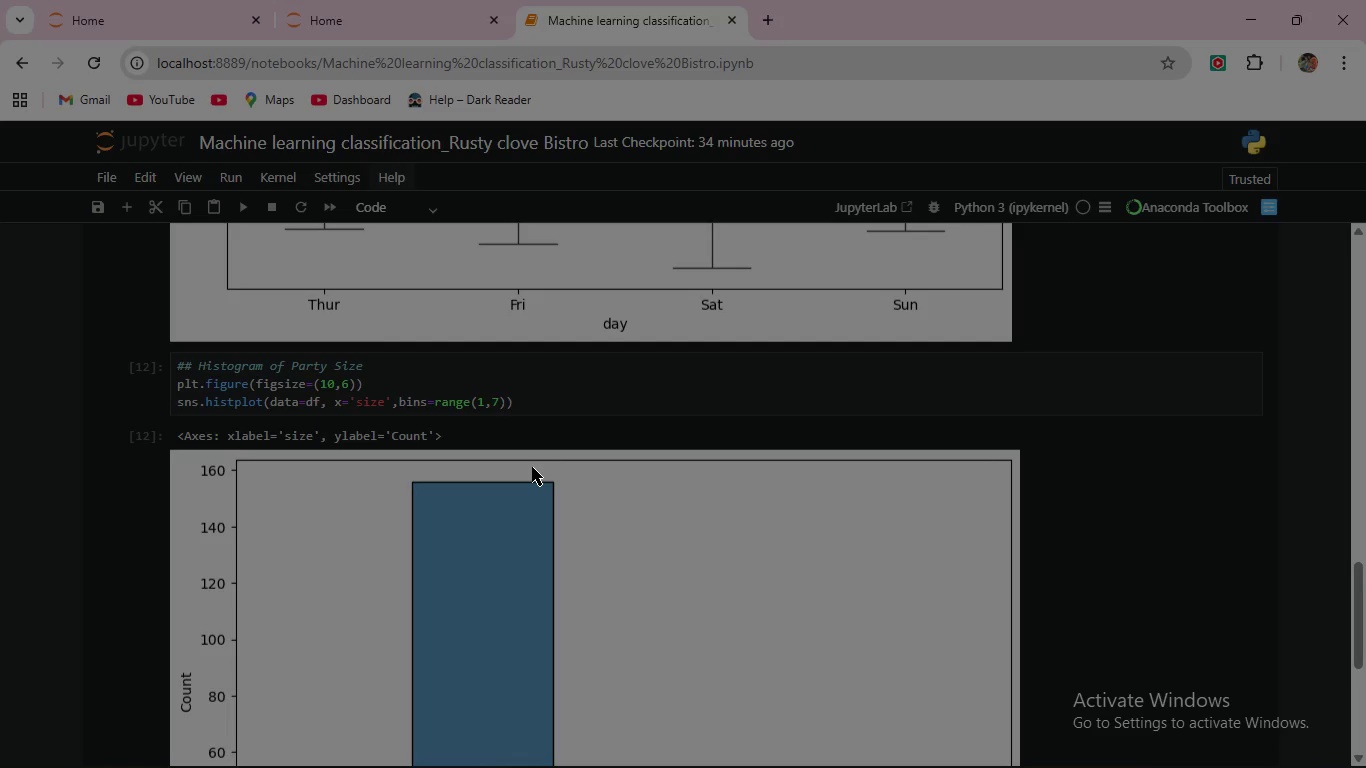 
scroll: coordinate [532, 457], scroll_direction: down, amount: 5.0
 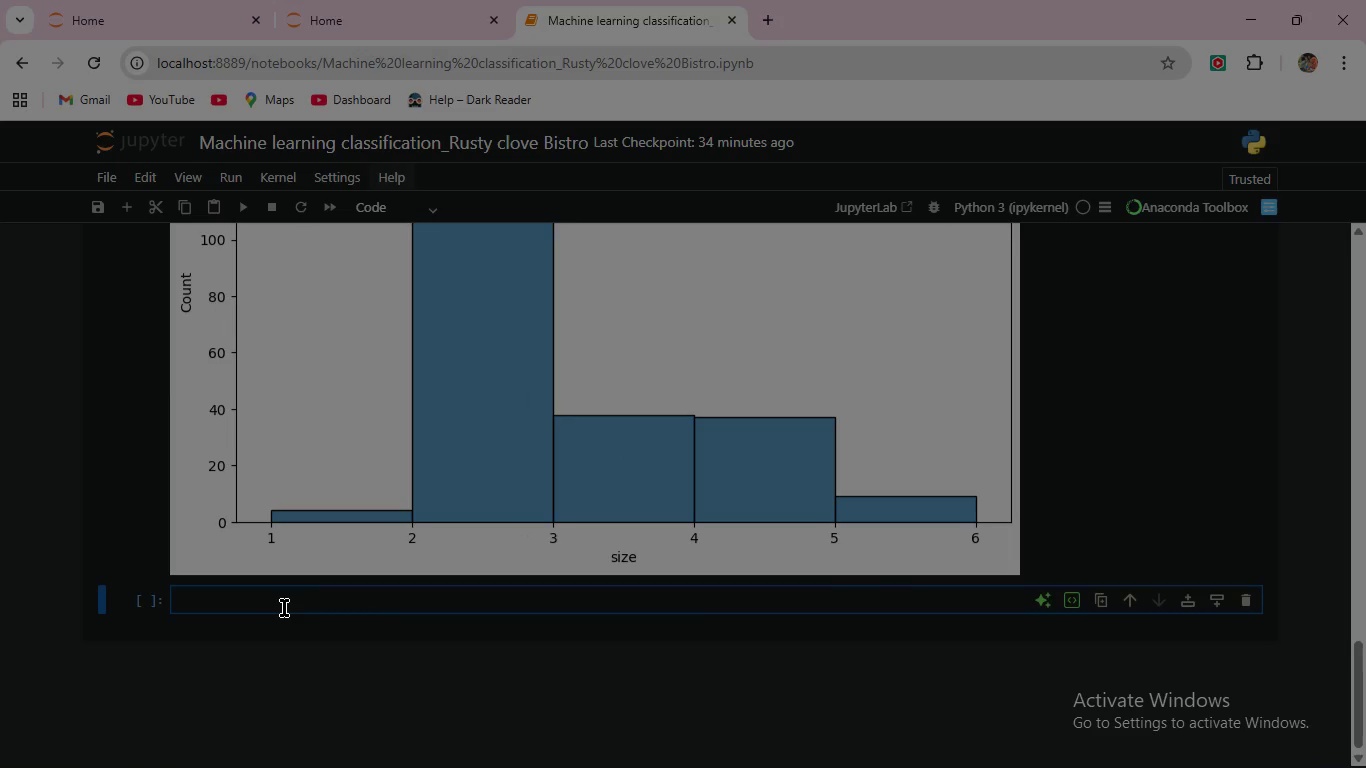 
hold_key(key=ShiftLeft, duration=1.5)
 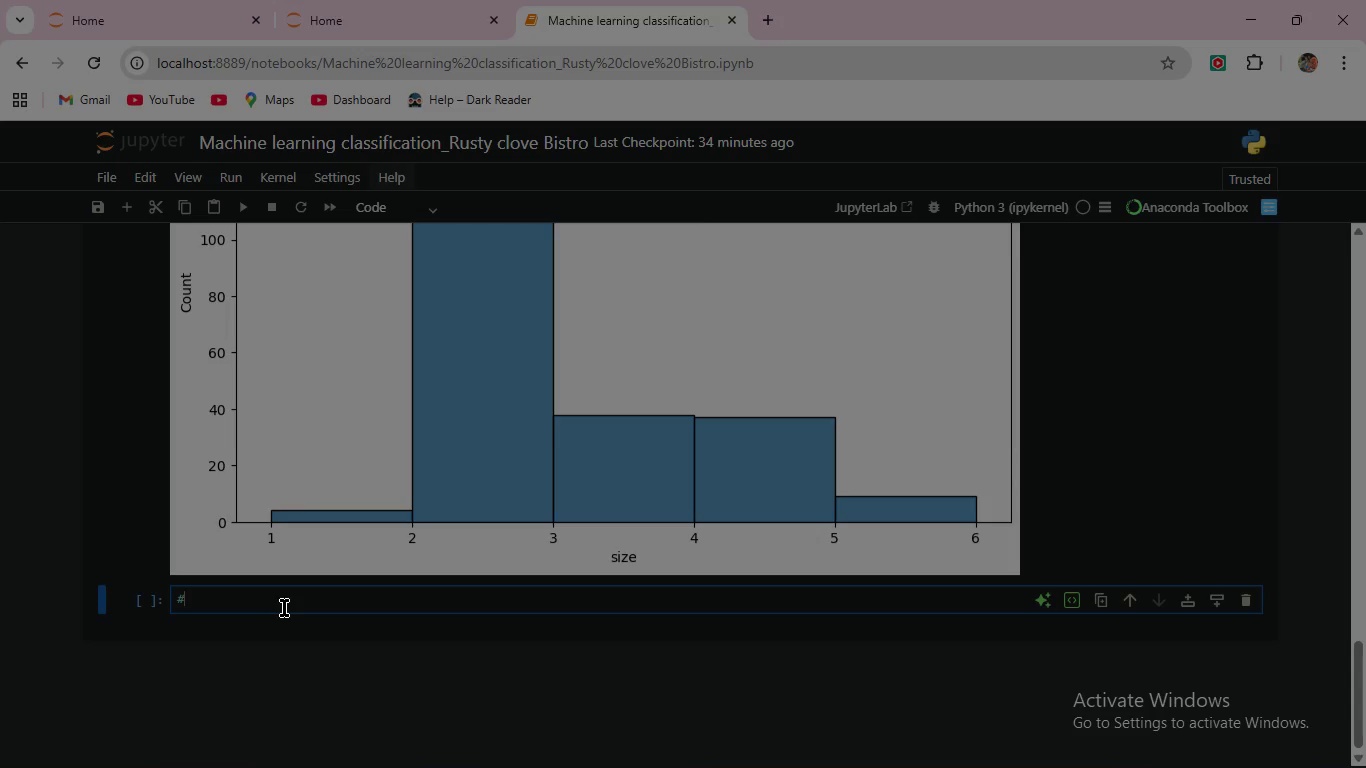 
type(## bar chart of premium spend by time )
 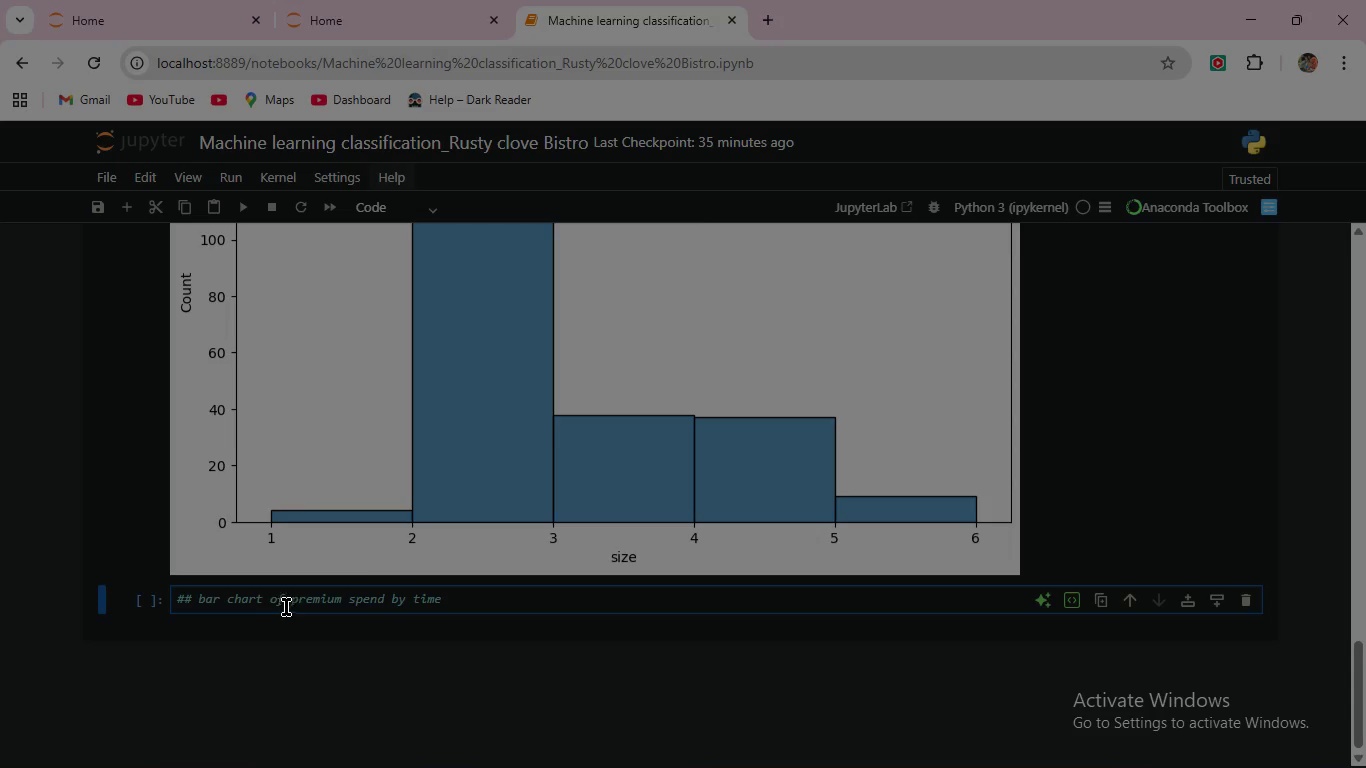 
scroll: coordinate [543, 420], scroll_direction: up, amount: 12.0
 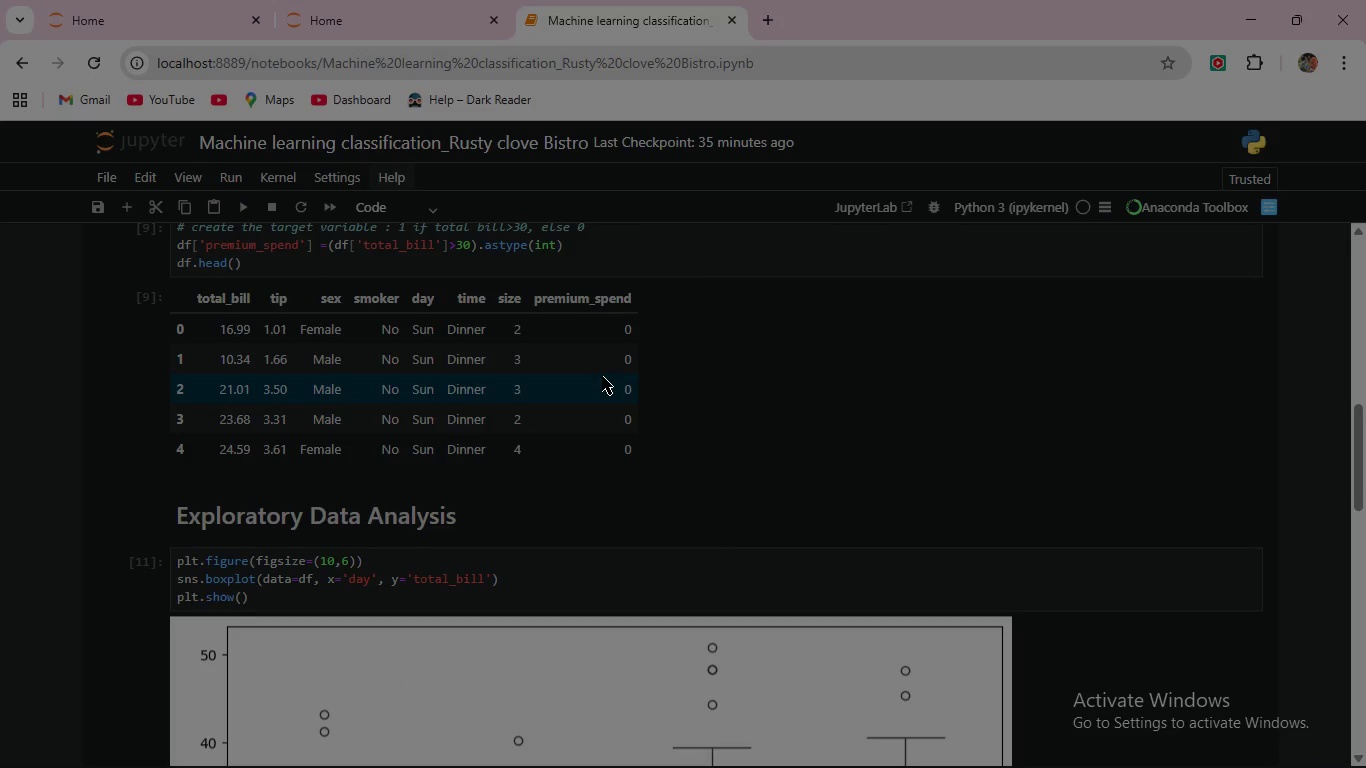 
wait(9.55)
 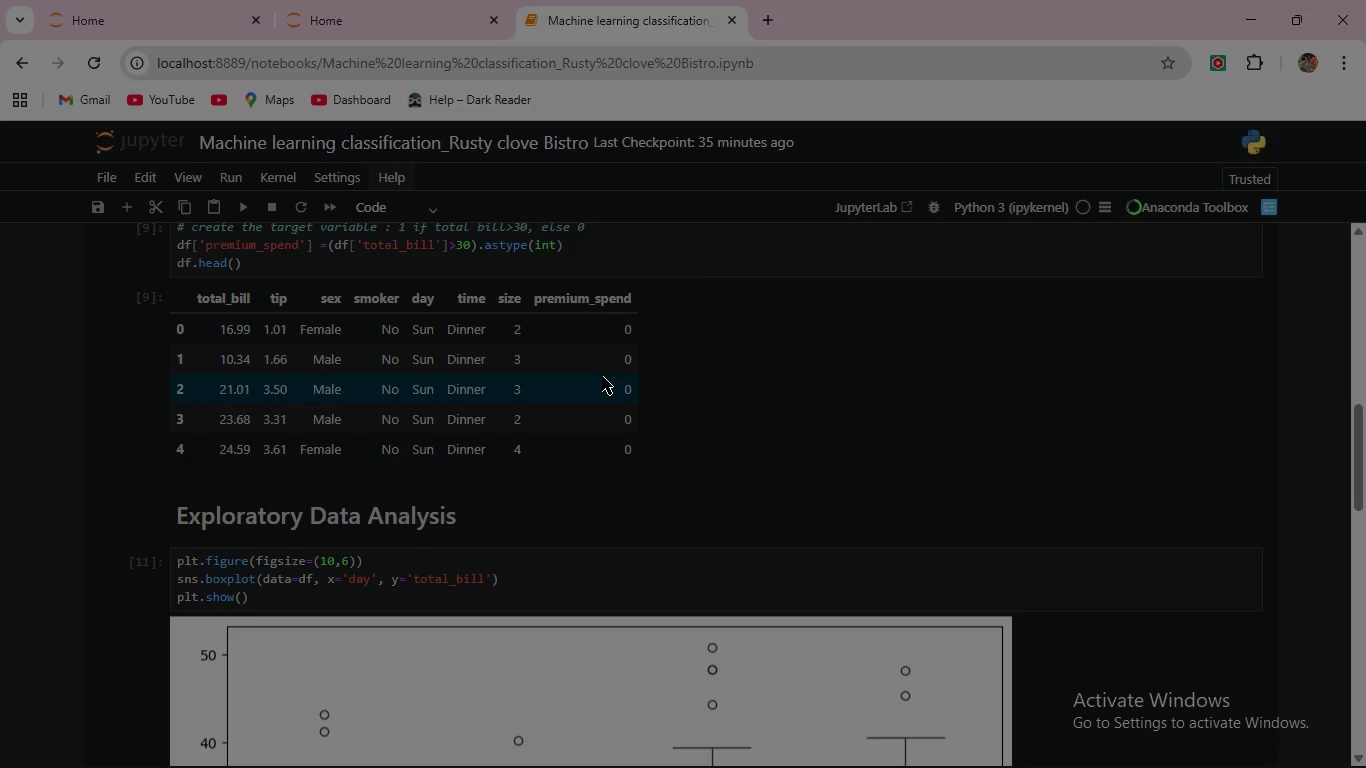 
scroll: coordinate [689, 666], scroll_direction: down, amount: 7.0
 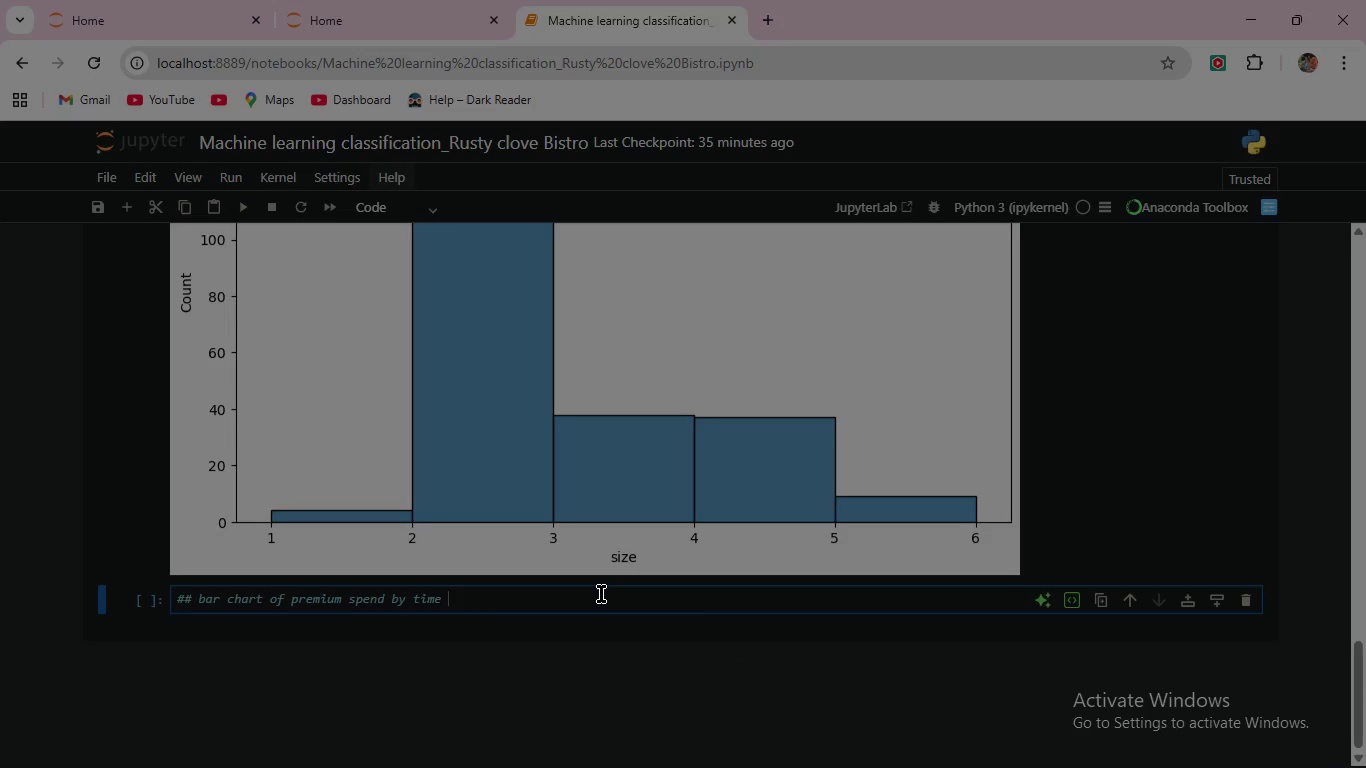 
key(Enter)
 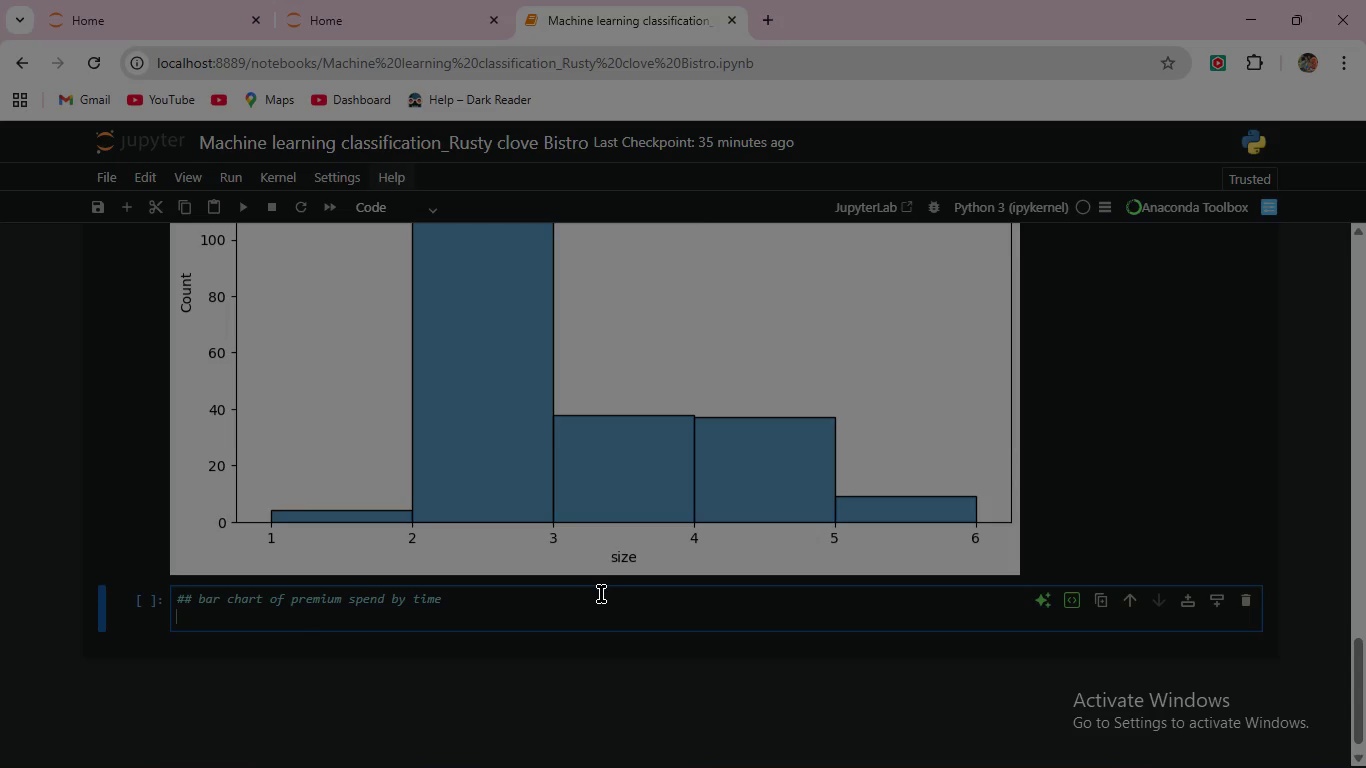 
wait(11.31)
 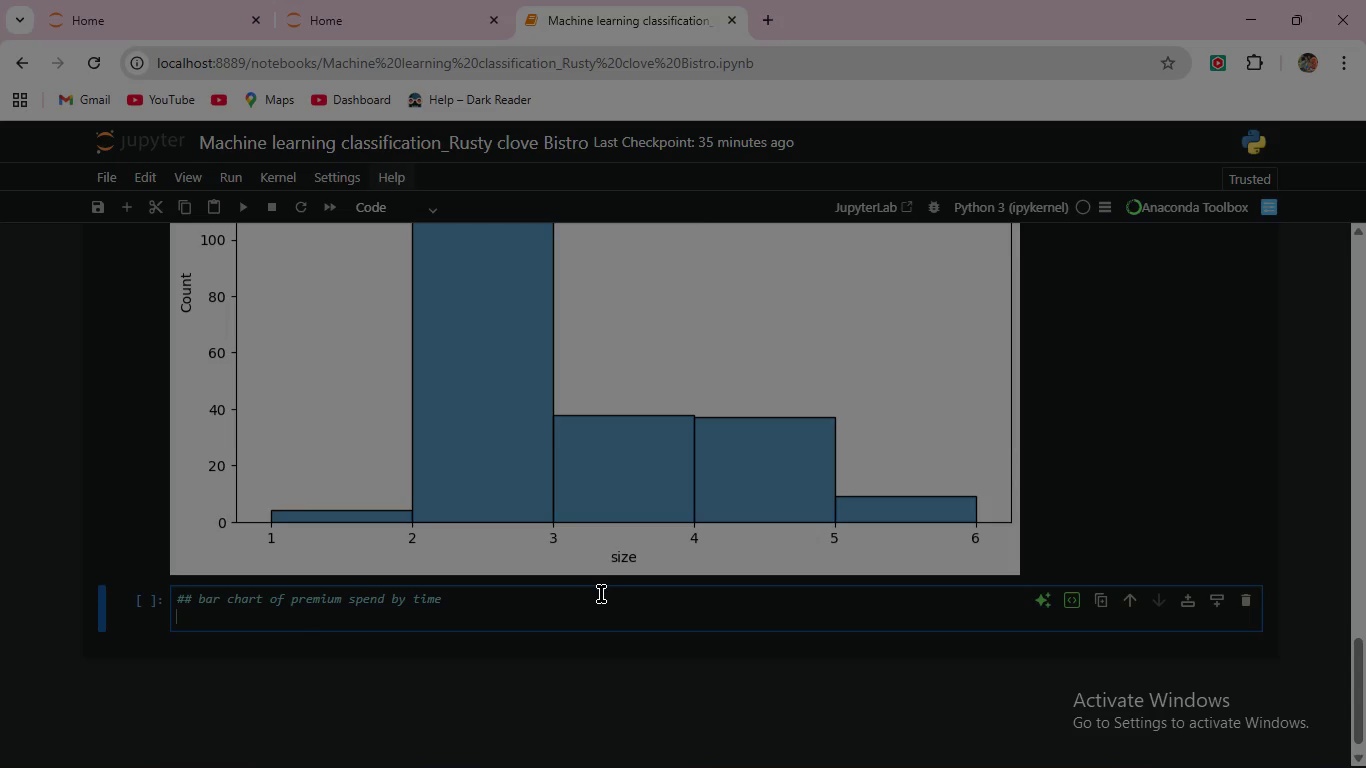 
scroll: coordinate [604, 599], scroll_direction: up, amount: 13.0
 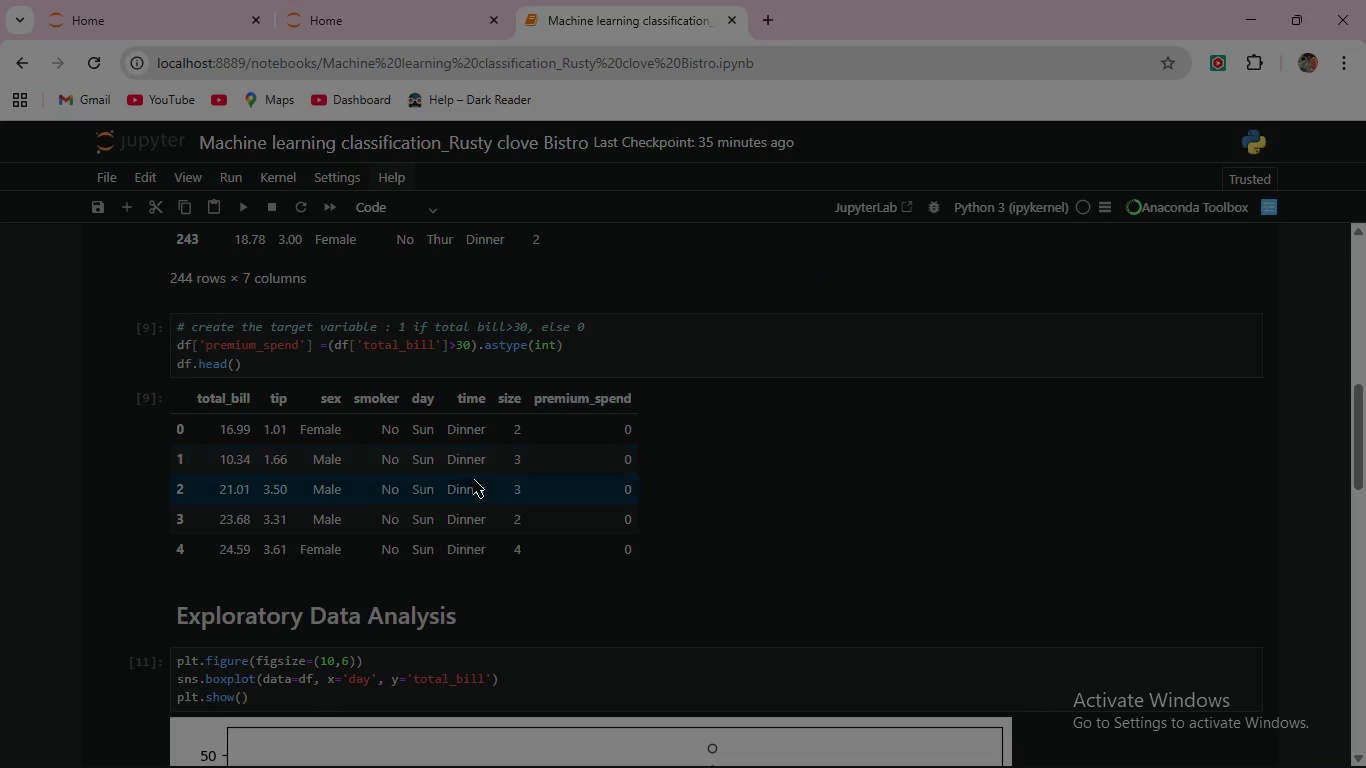 
scroll: coordinate [519, 566], scroll_direction: down, amount: 13.0
 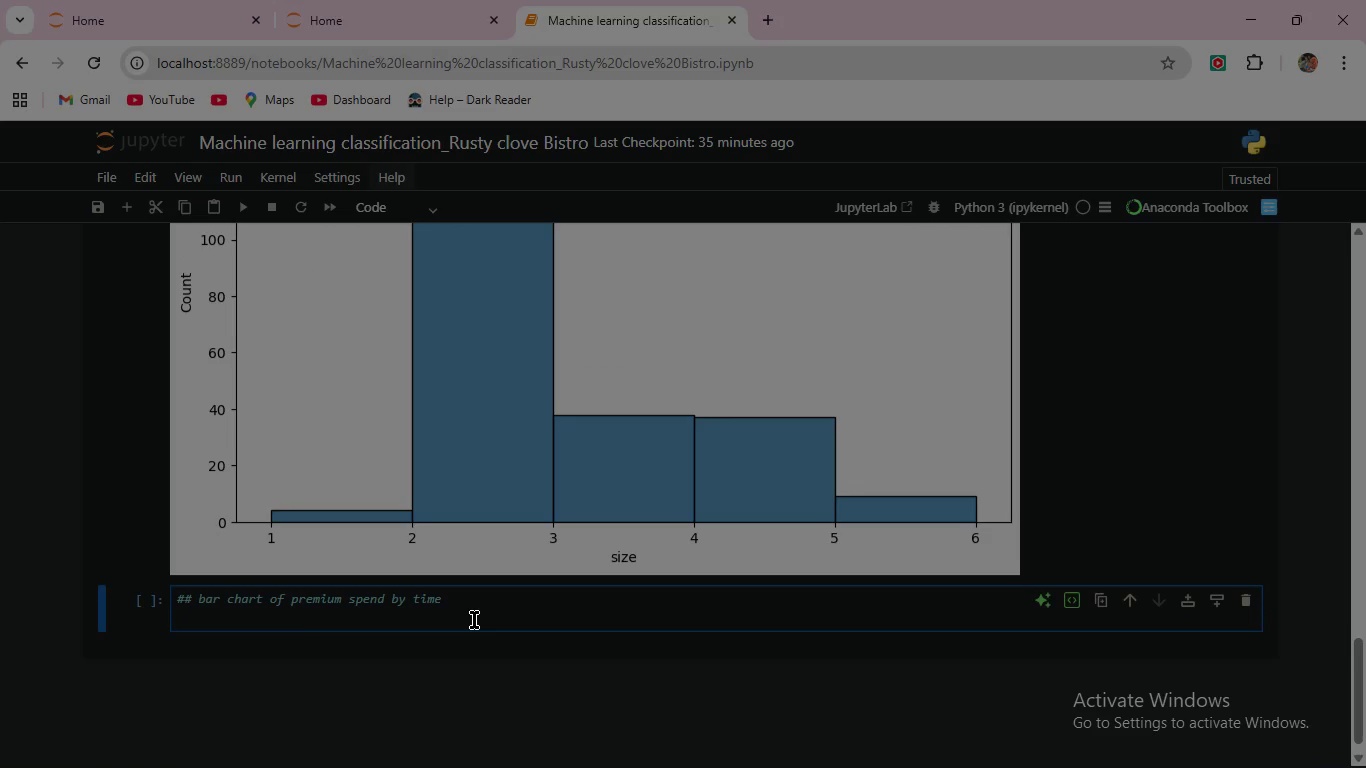 
wait(13.04)
 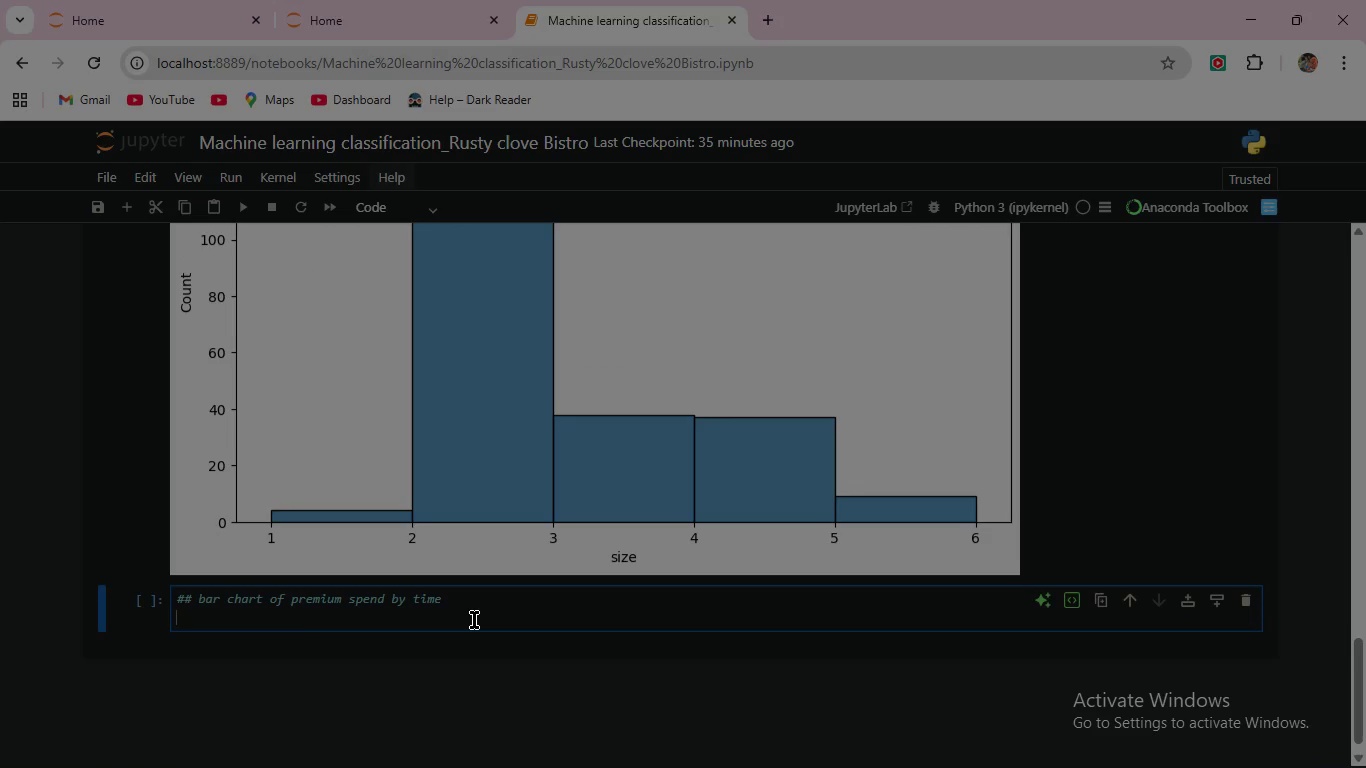 
type(## calcualte percentage of )
 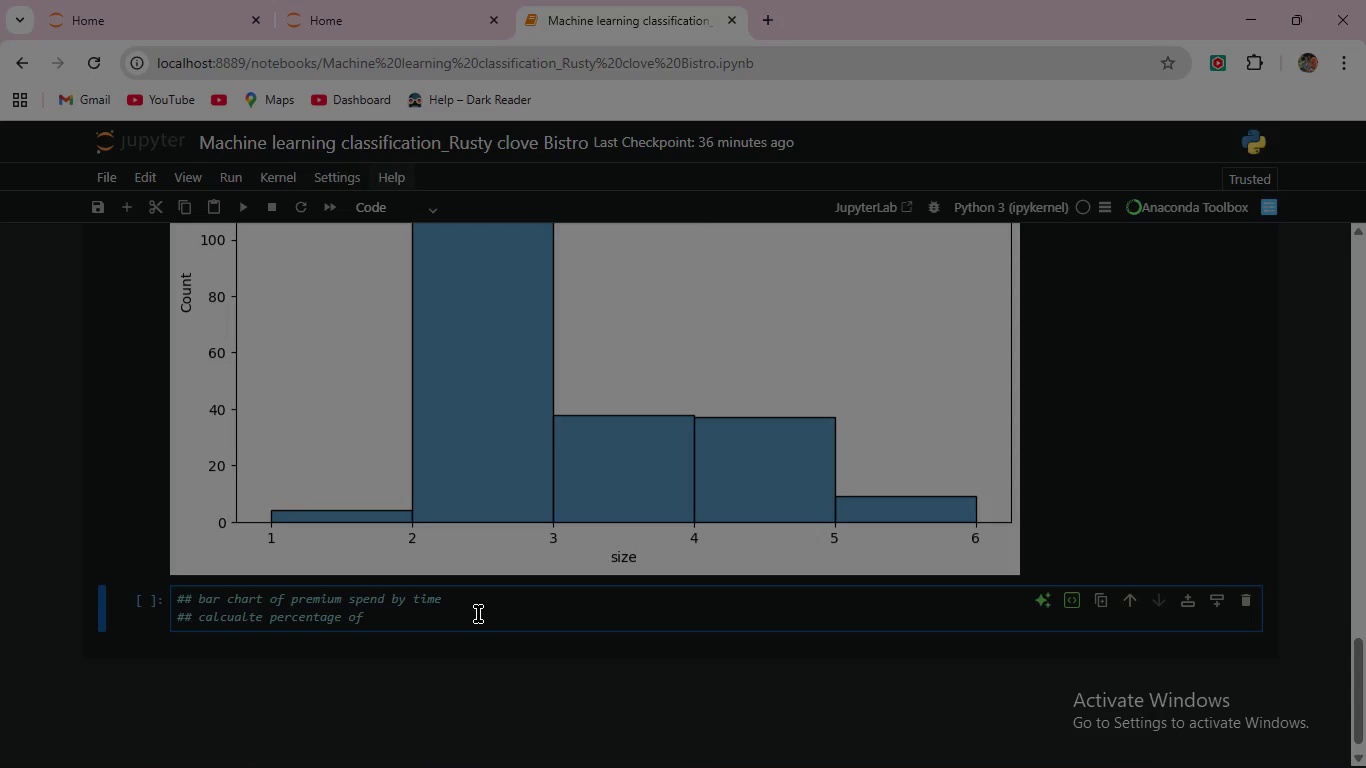 
type(premium spends for )
 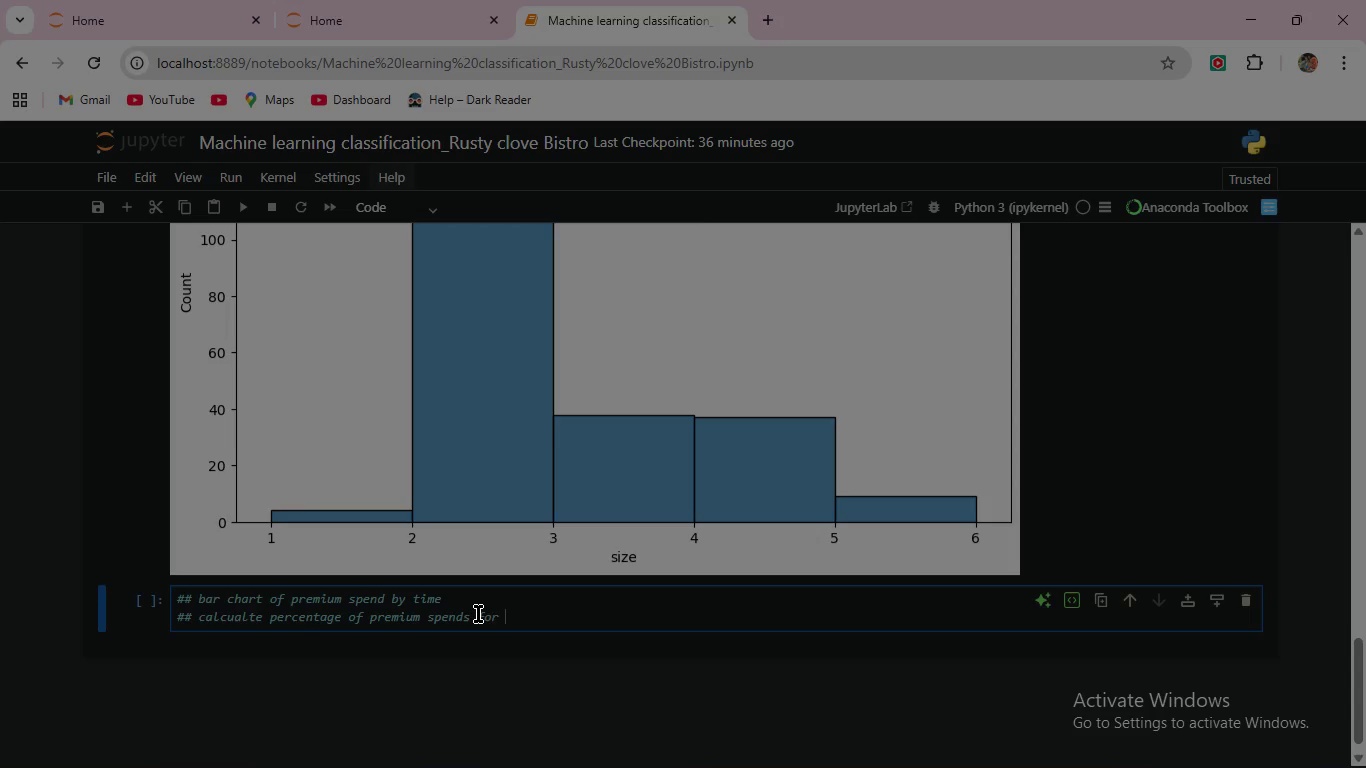 
type(Lunch vs Dineer )
 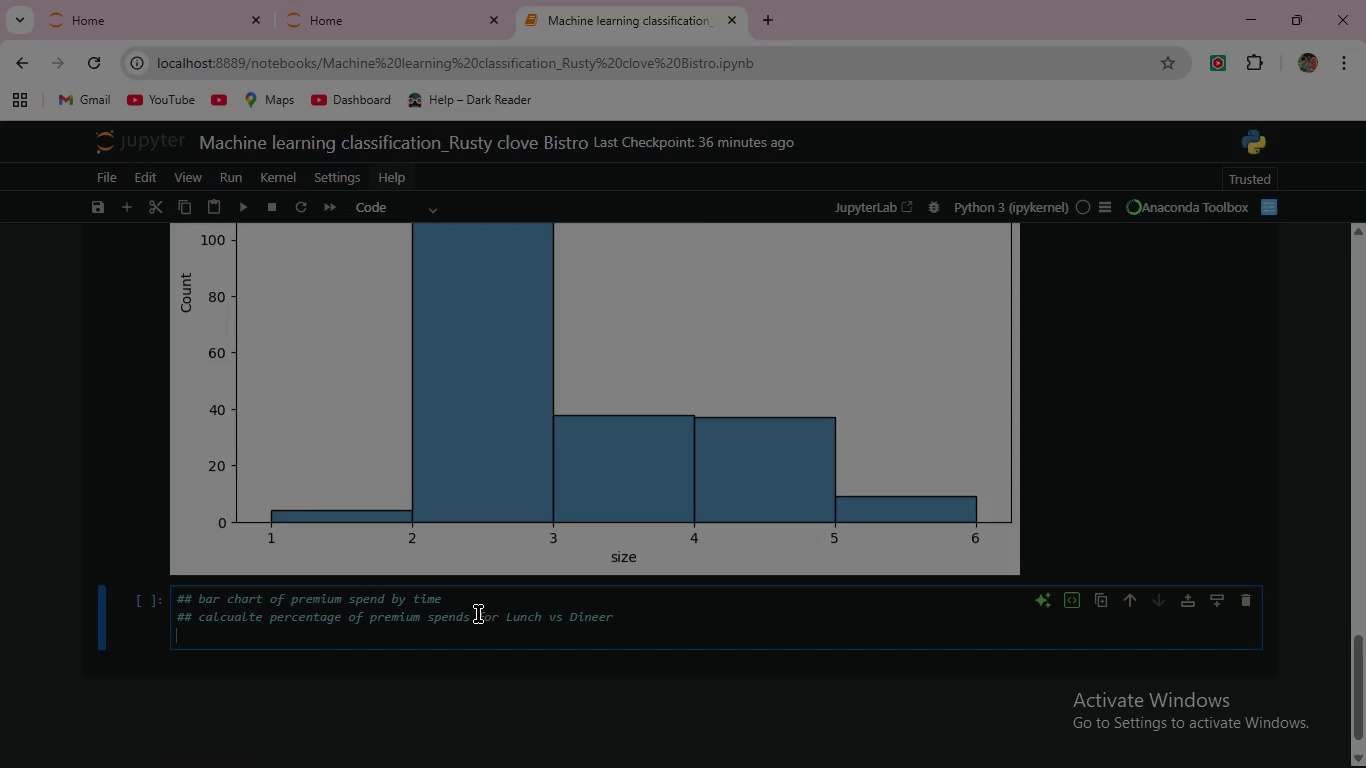 
 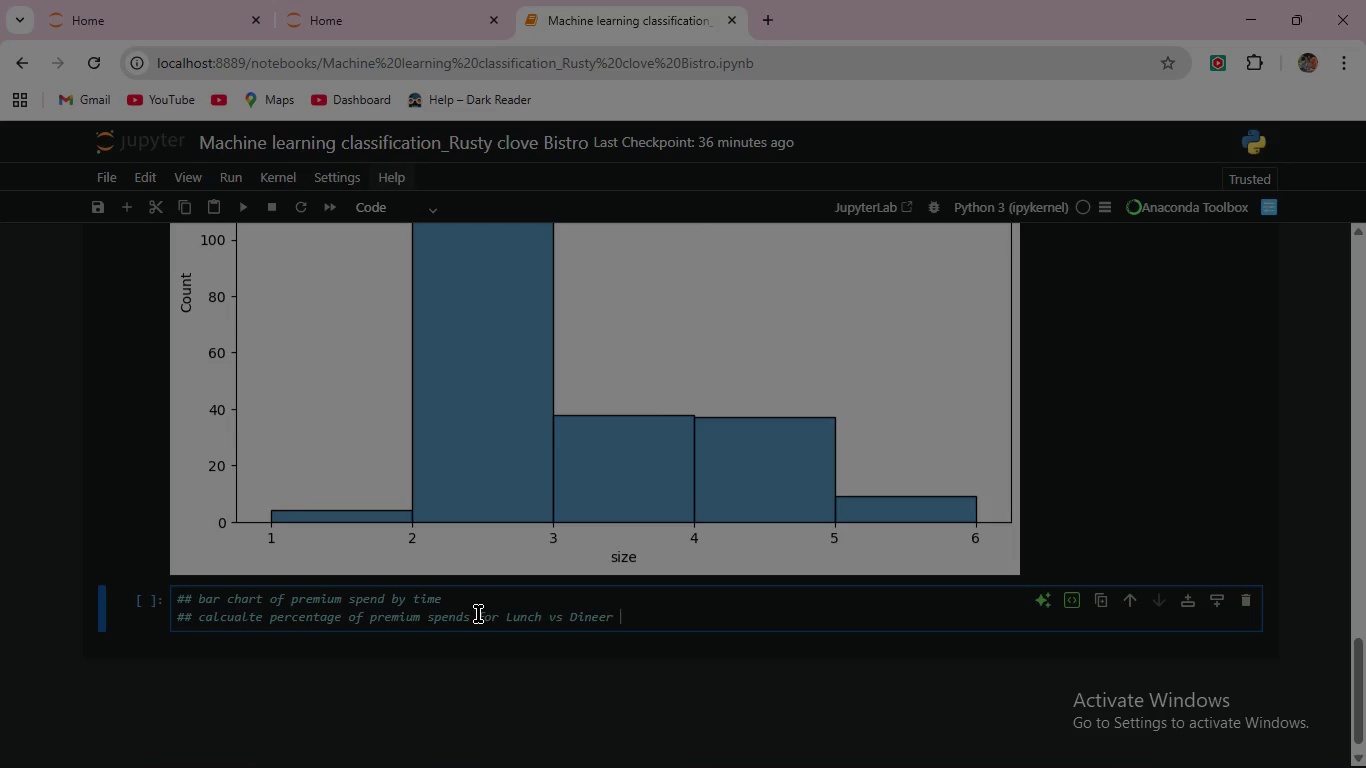 
key(Enter)
 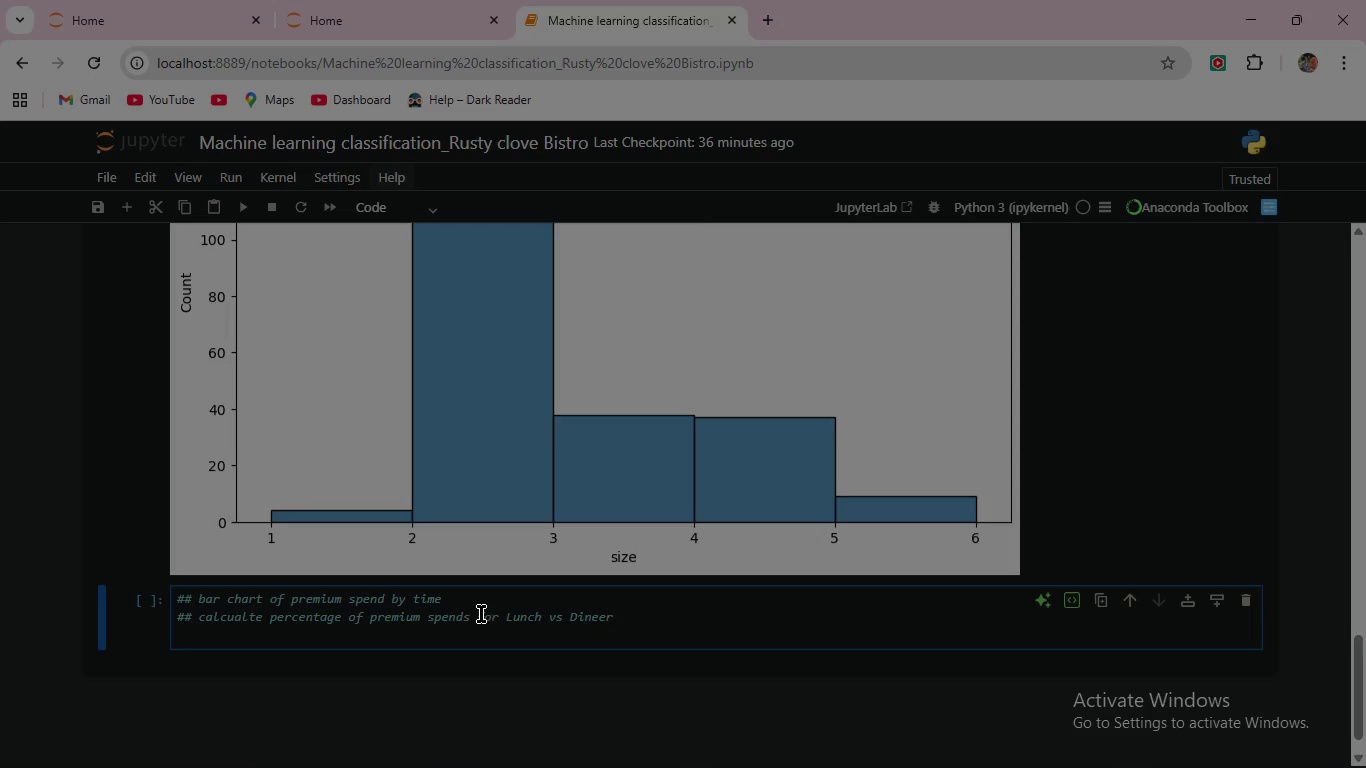 
wait(7.2)
 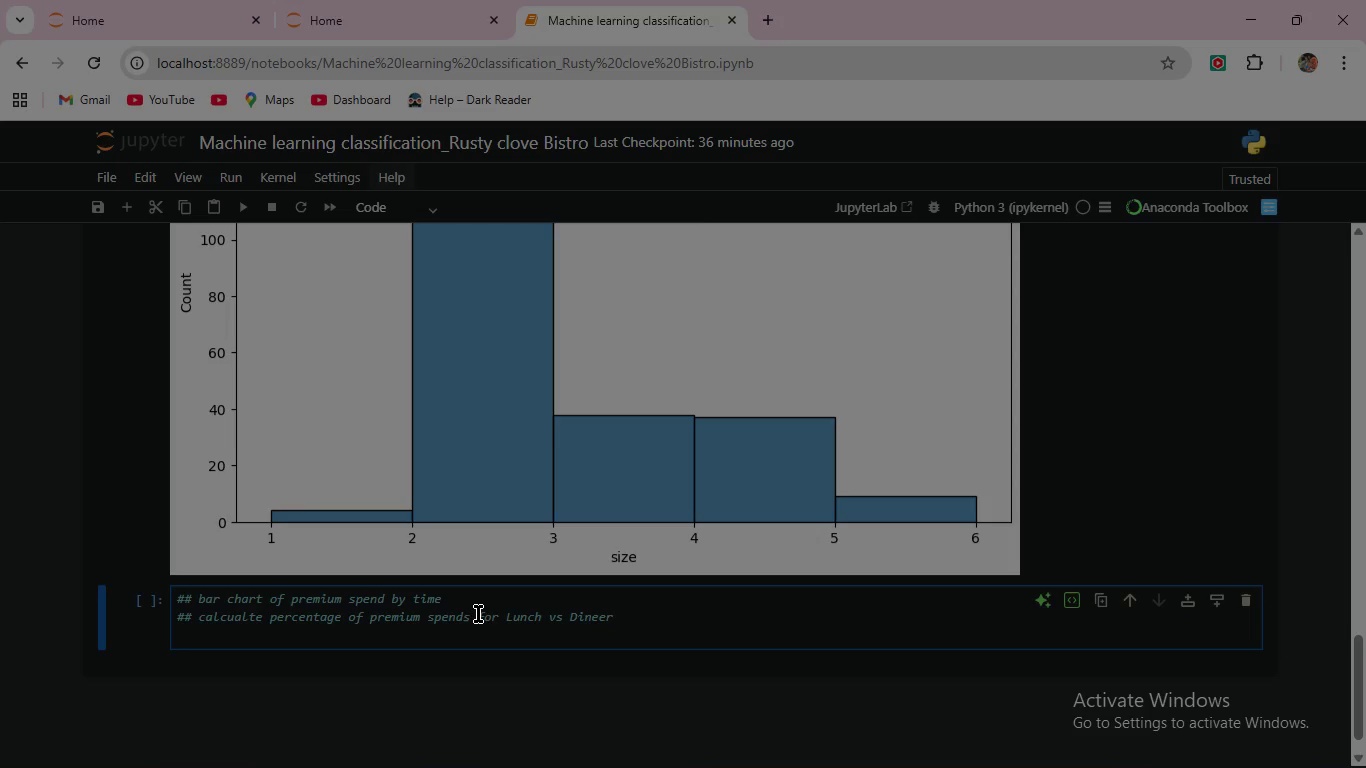 
left_click_drag(start_coordinate=[593, 618], to_coordinate=[602, 619])
 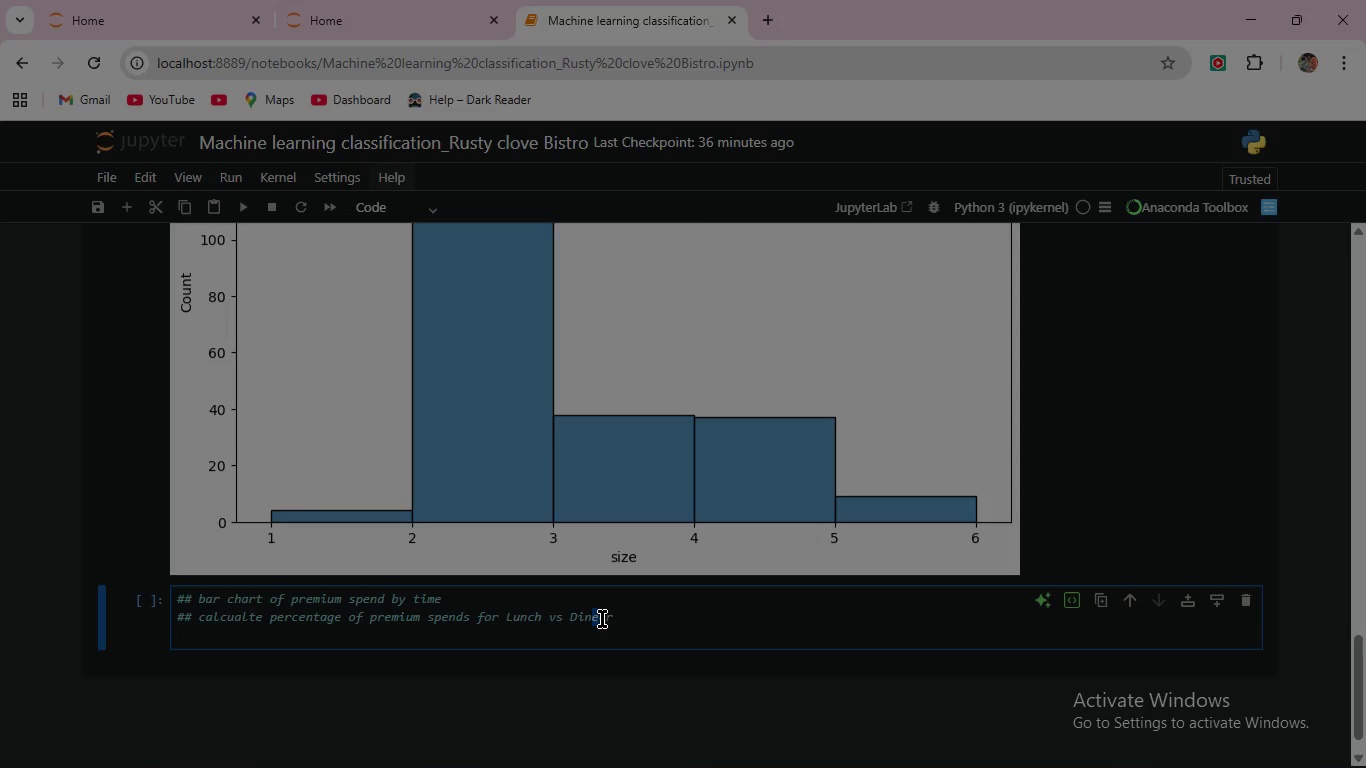 
key(N)
 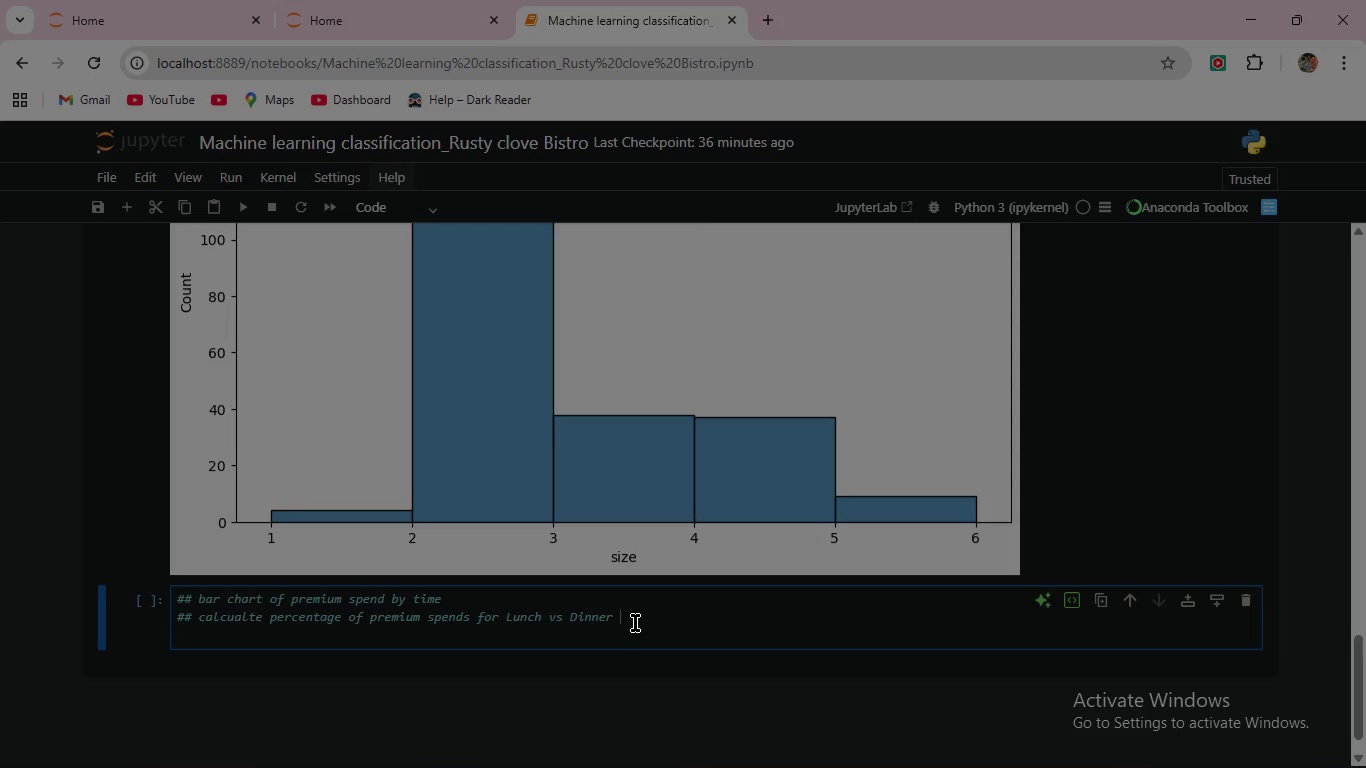 
key(Enter)
 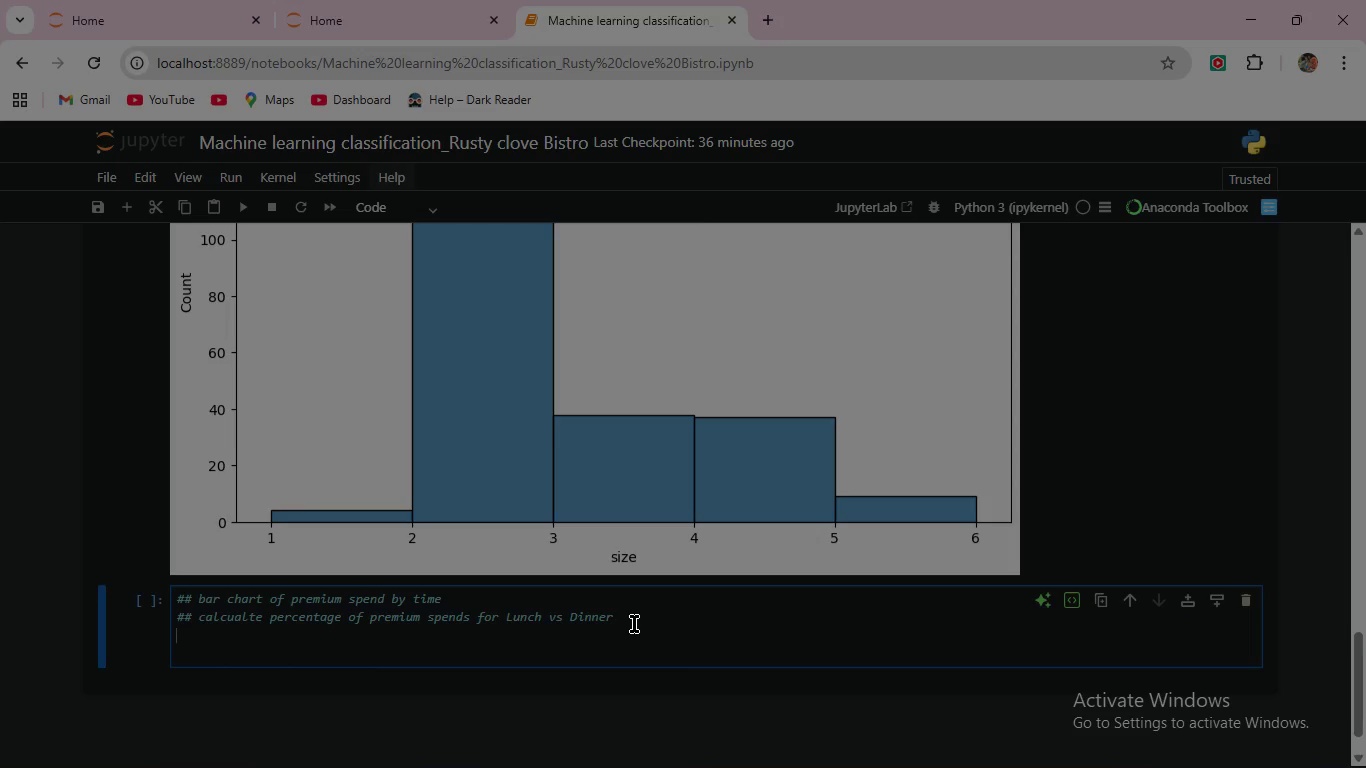 
type(premium_by_time =)
 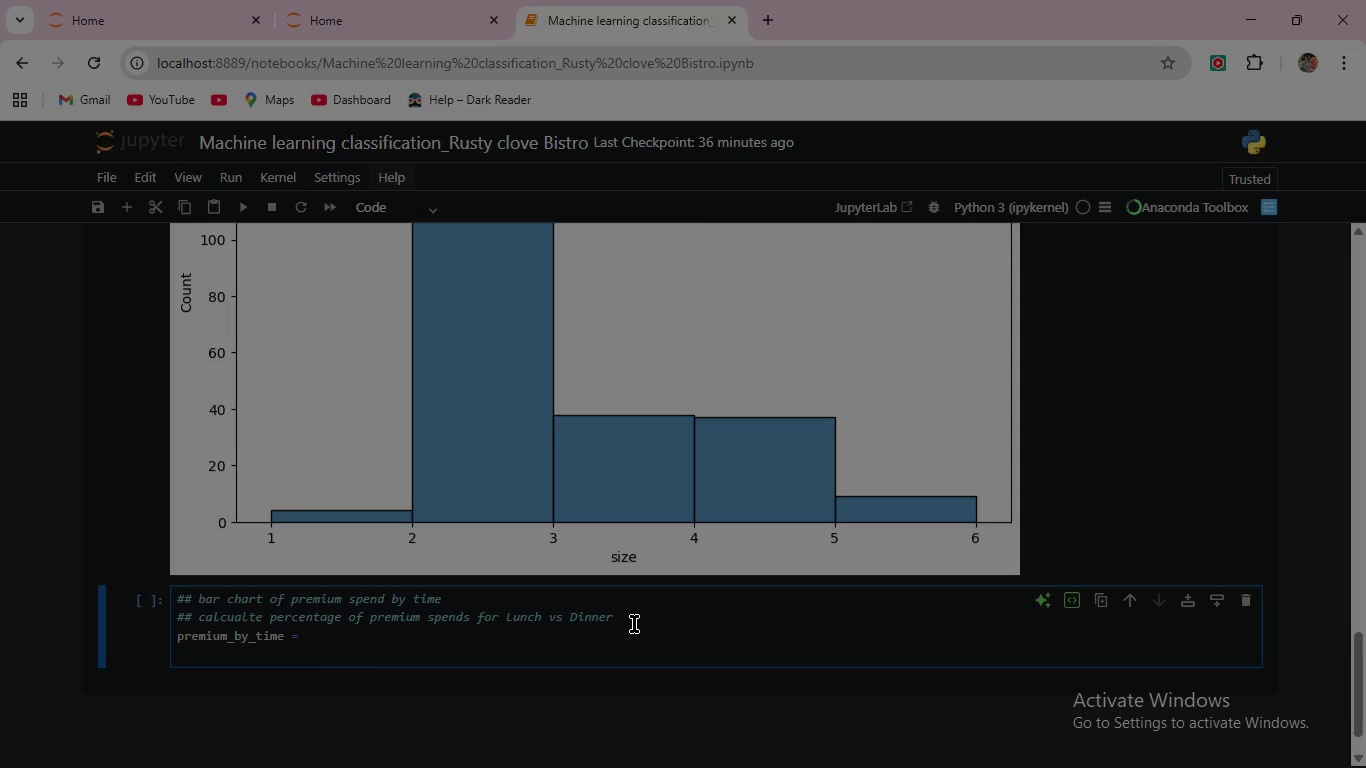 
wait(12.95)
 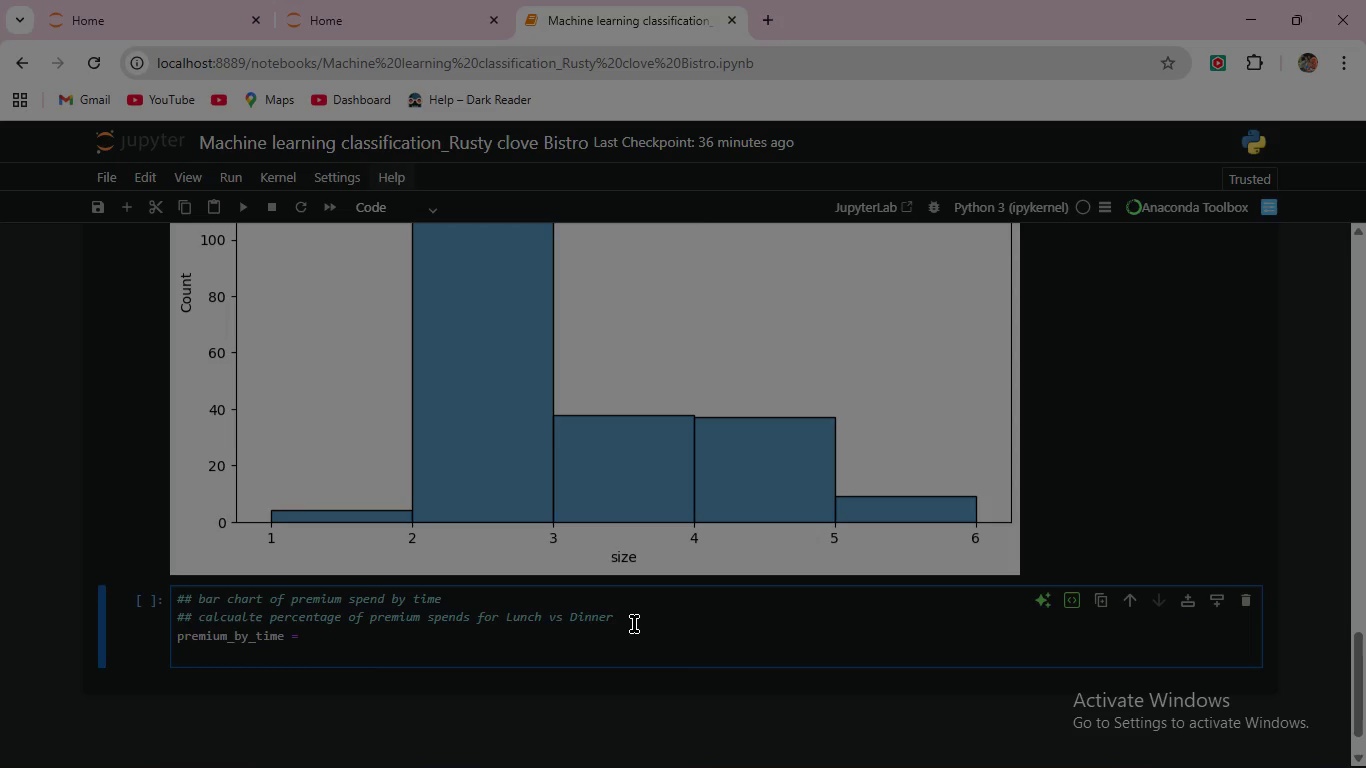 
type(df.groupby('time)
 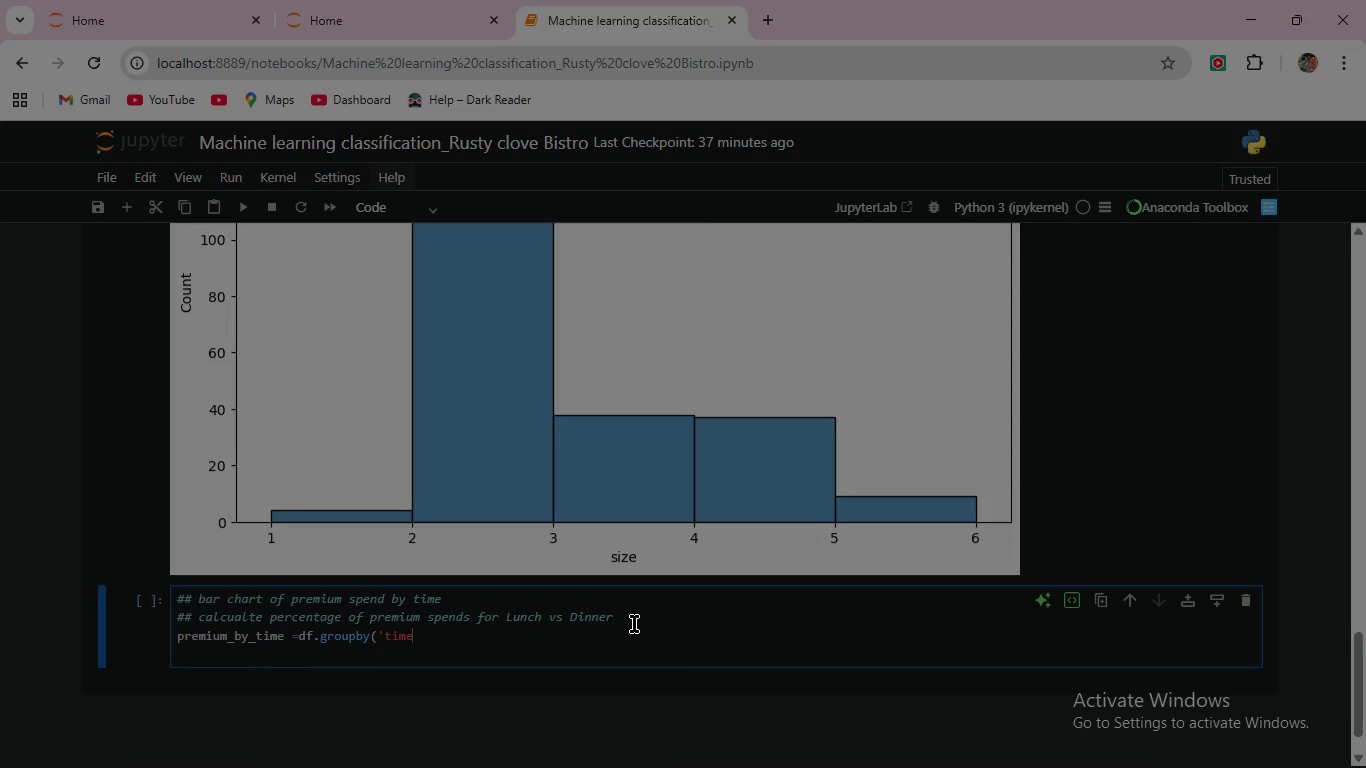 
hold_key(key=ShiftRight, duration=0.72)
 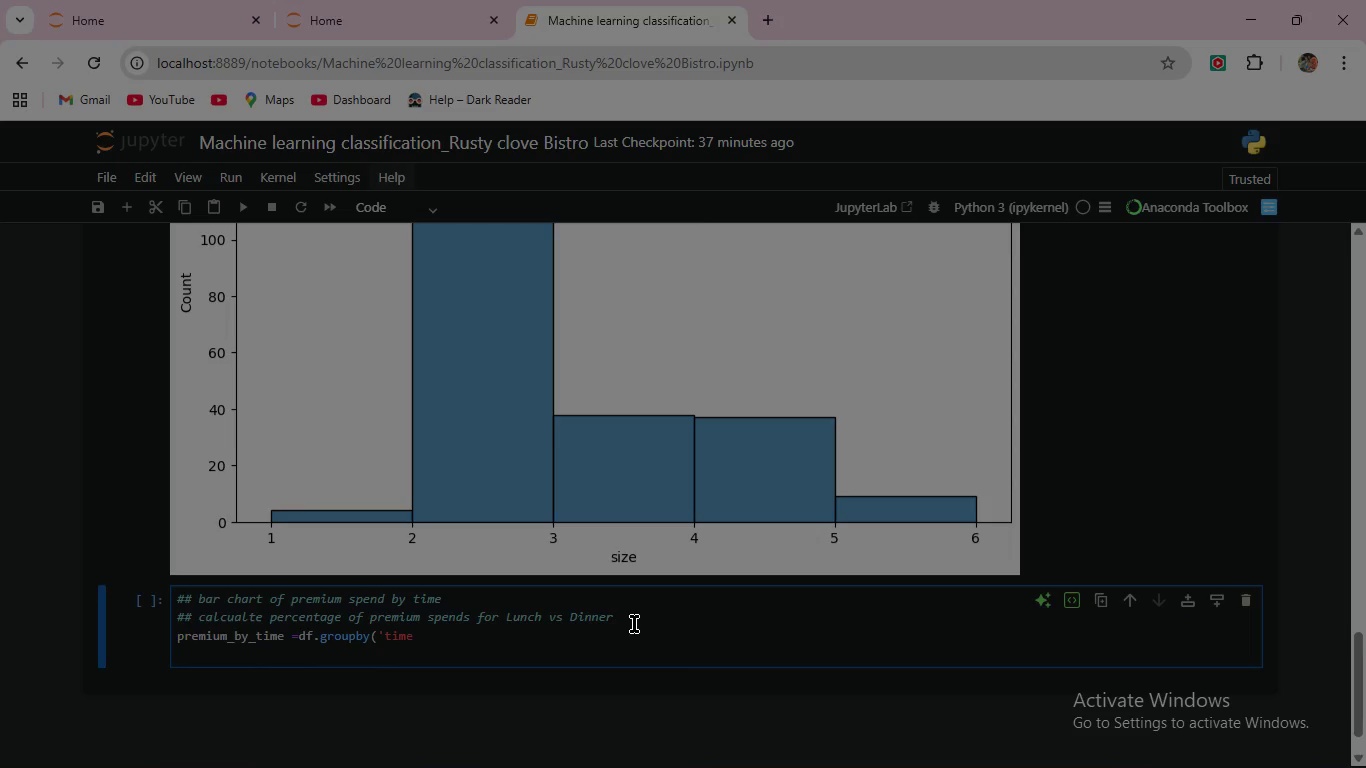 
type(')['pre)
 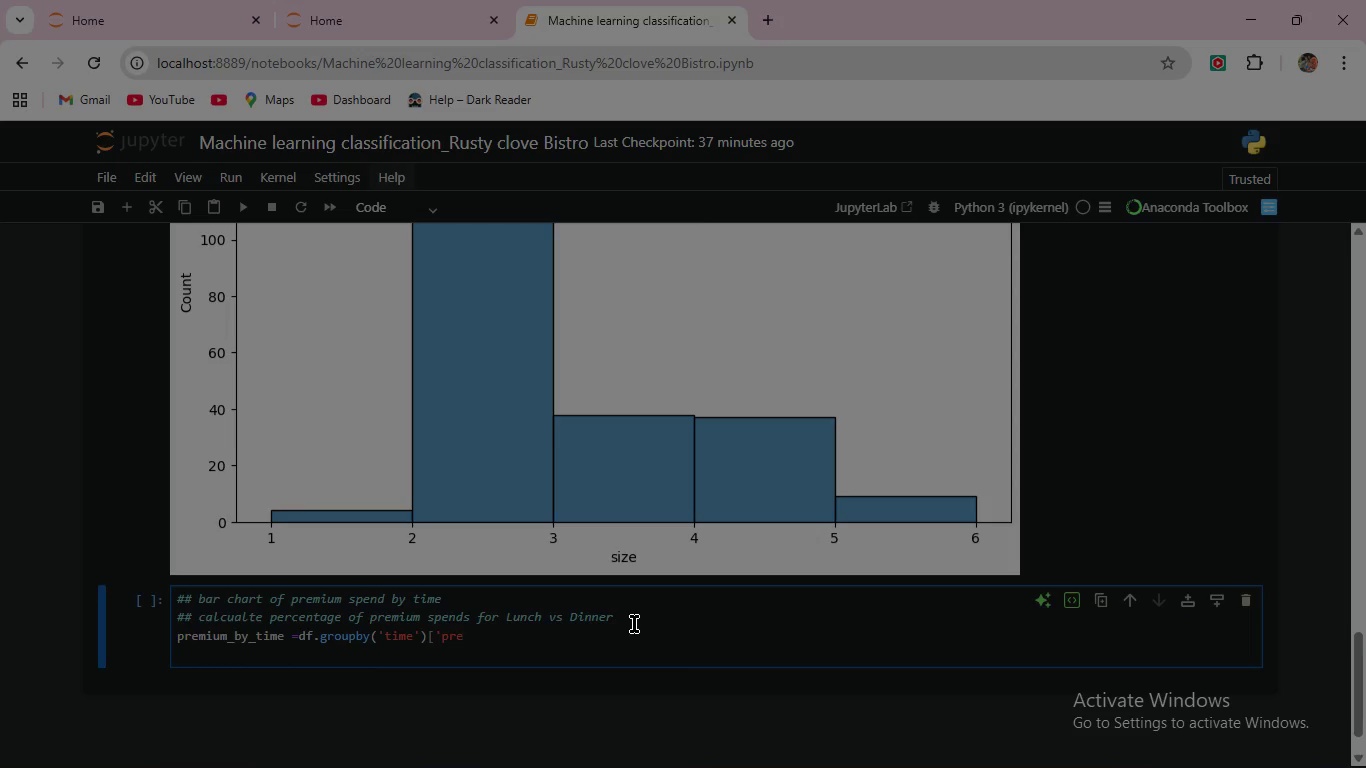 
type(mium_spe)
 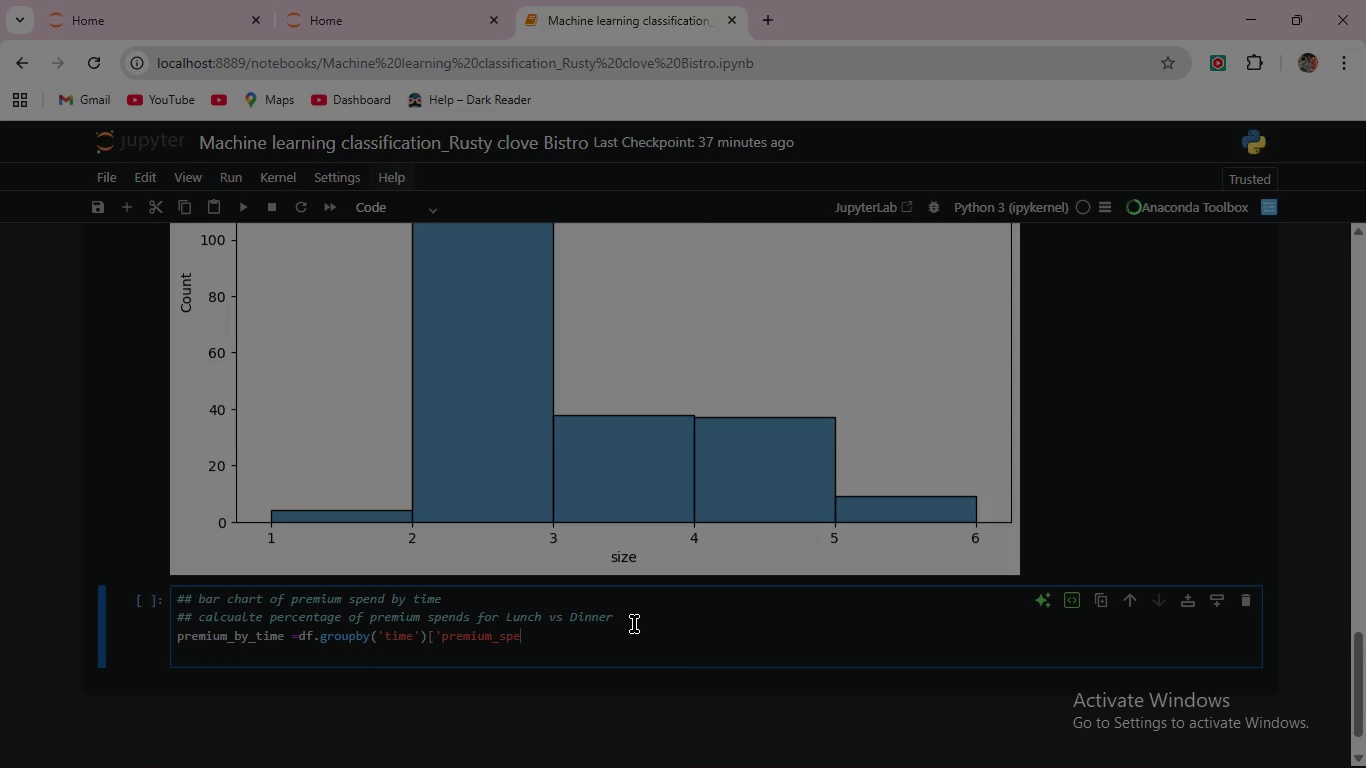 
type(nd'])
 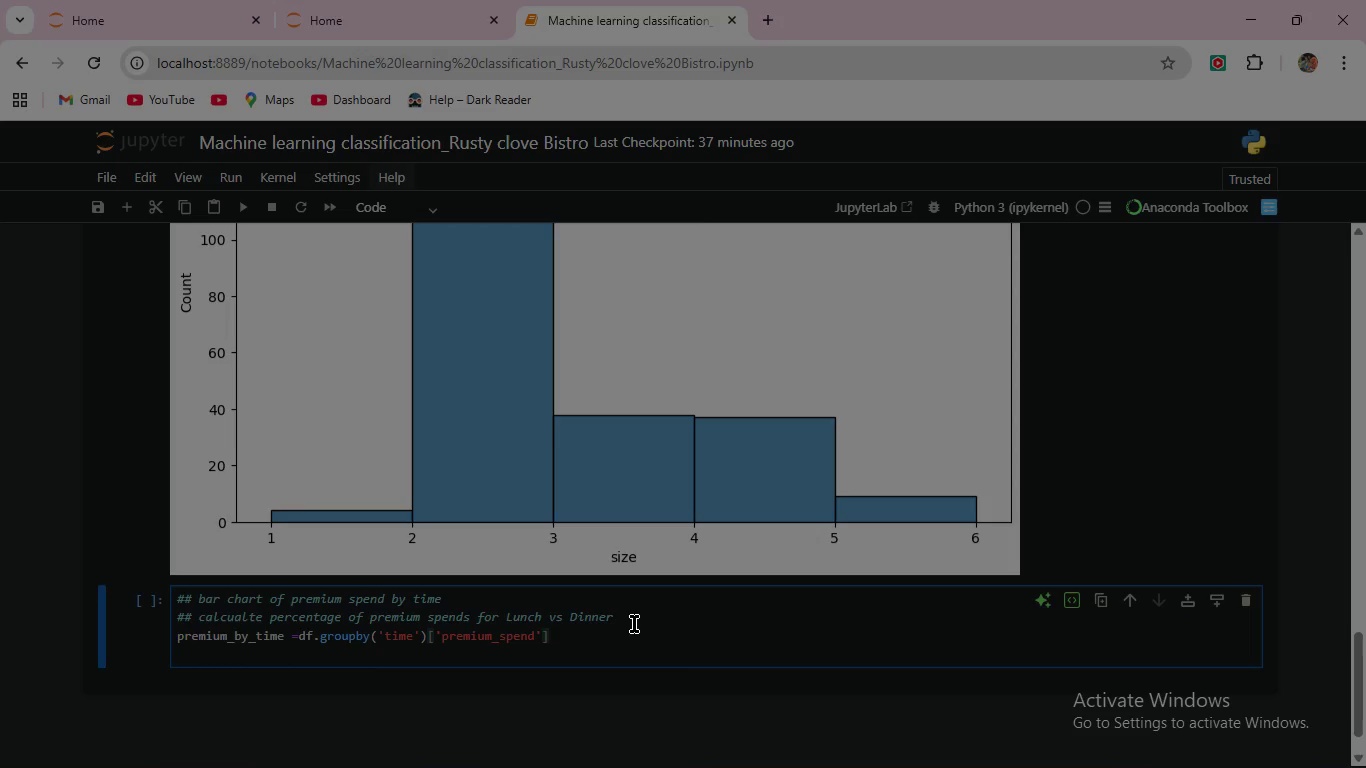 
wait(16.27)
 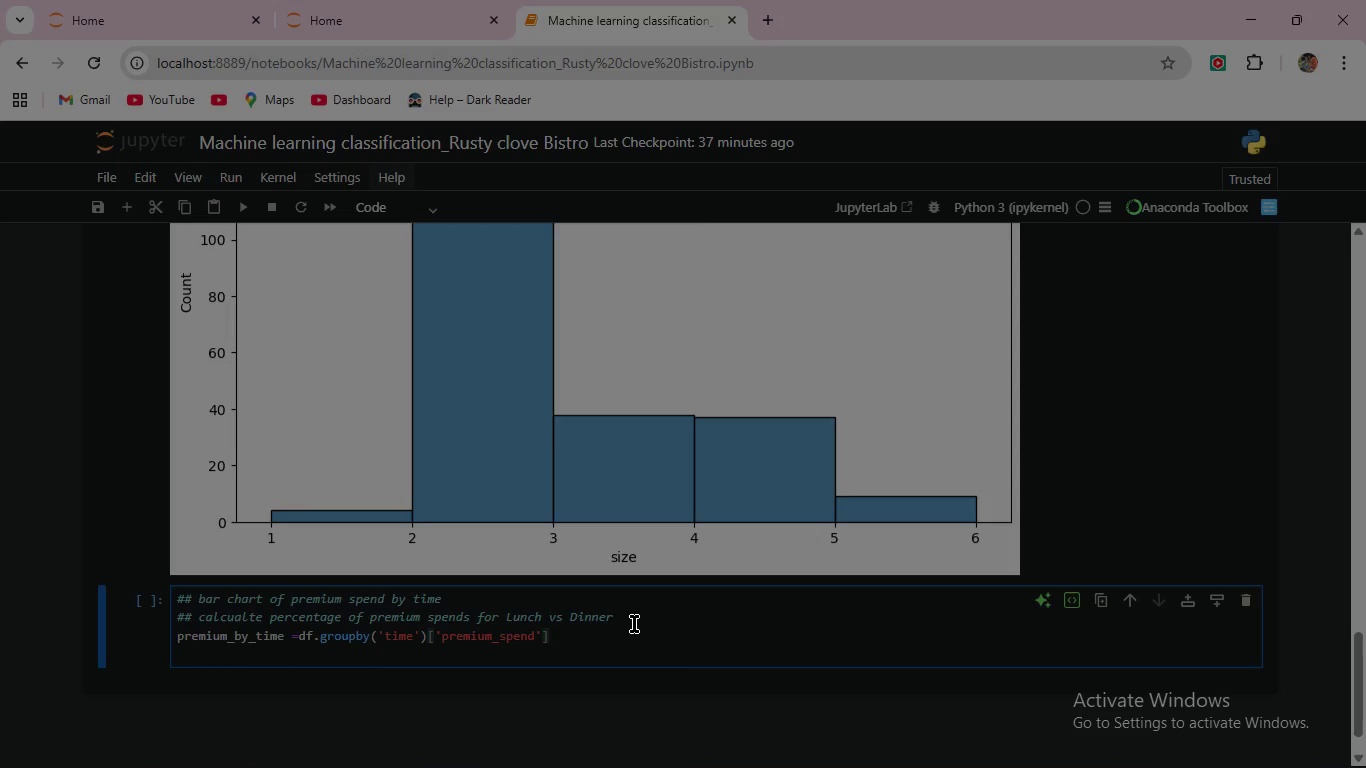 
key(Period)
 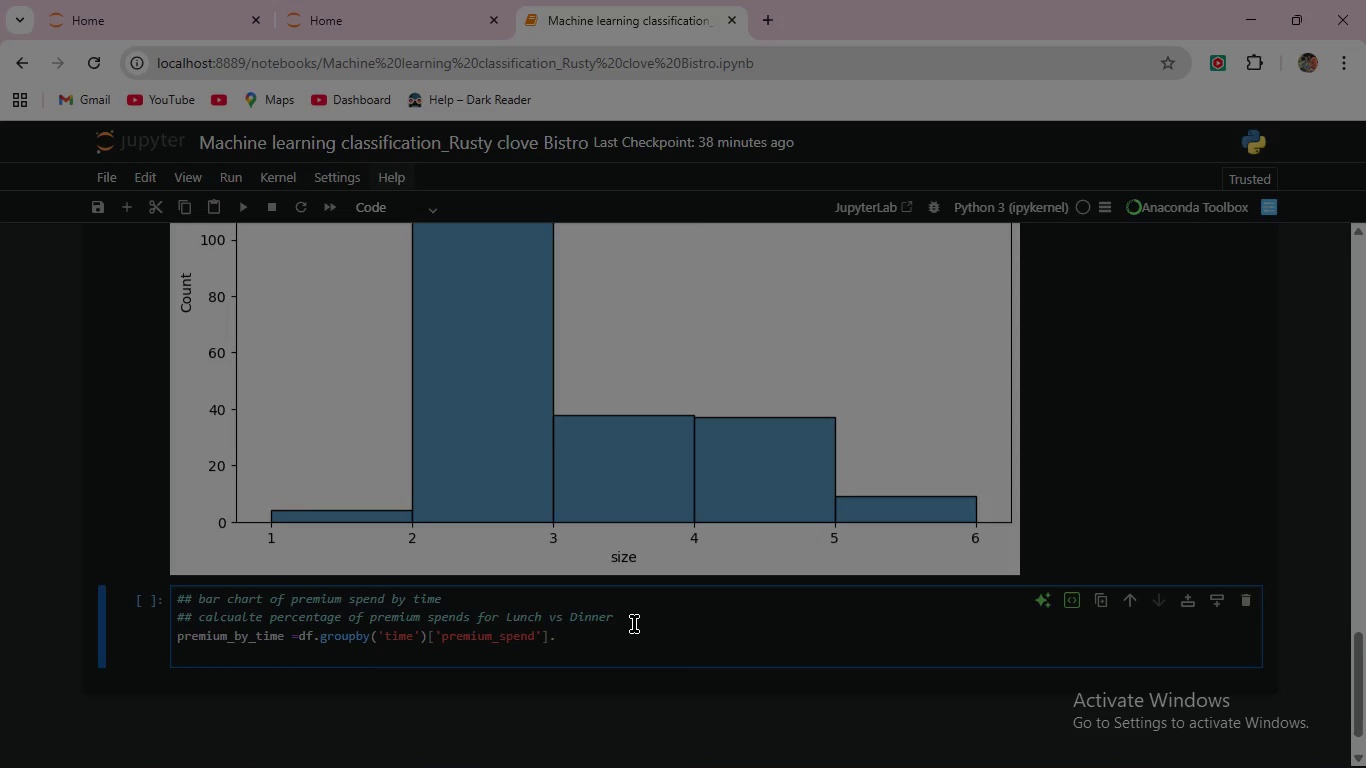 
wait(5.5)
 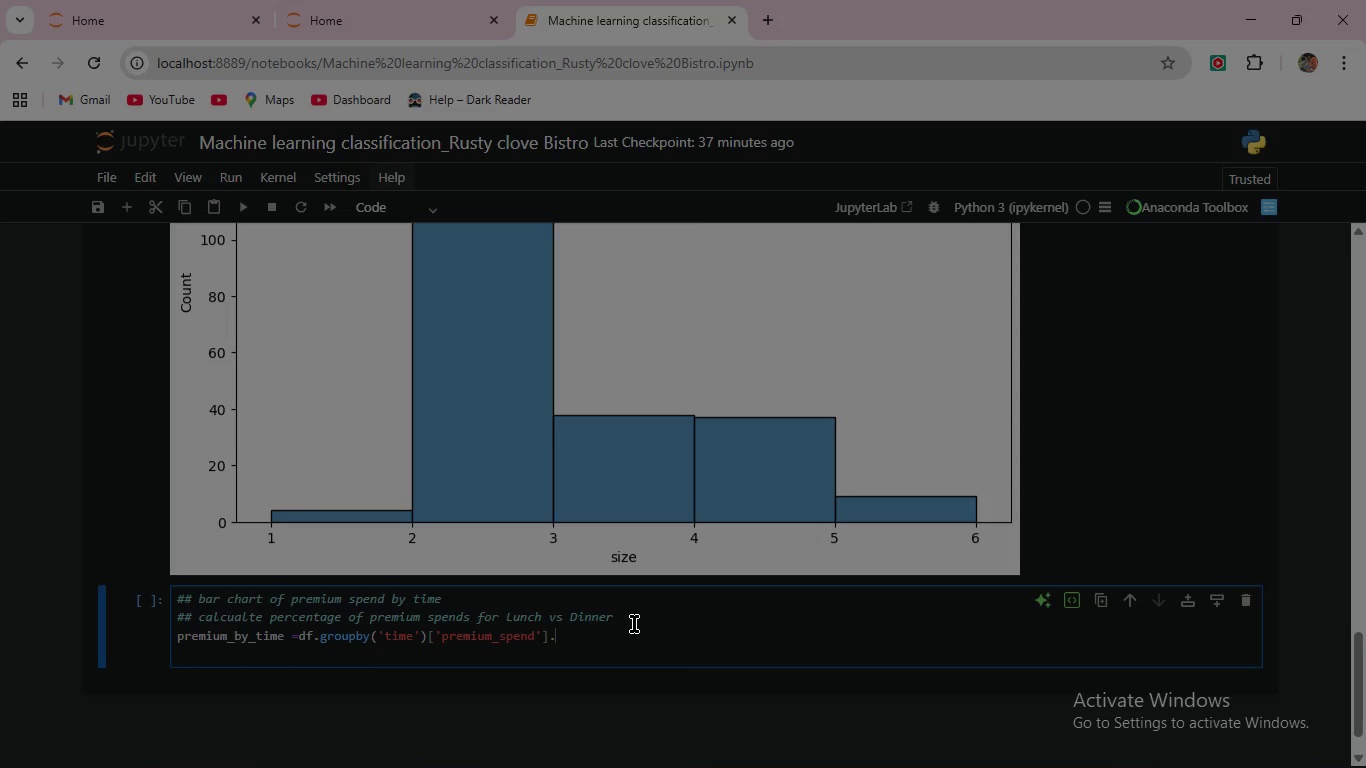 
type(mean().reset_index())
 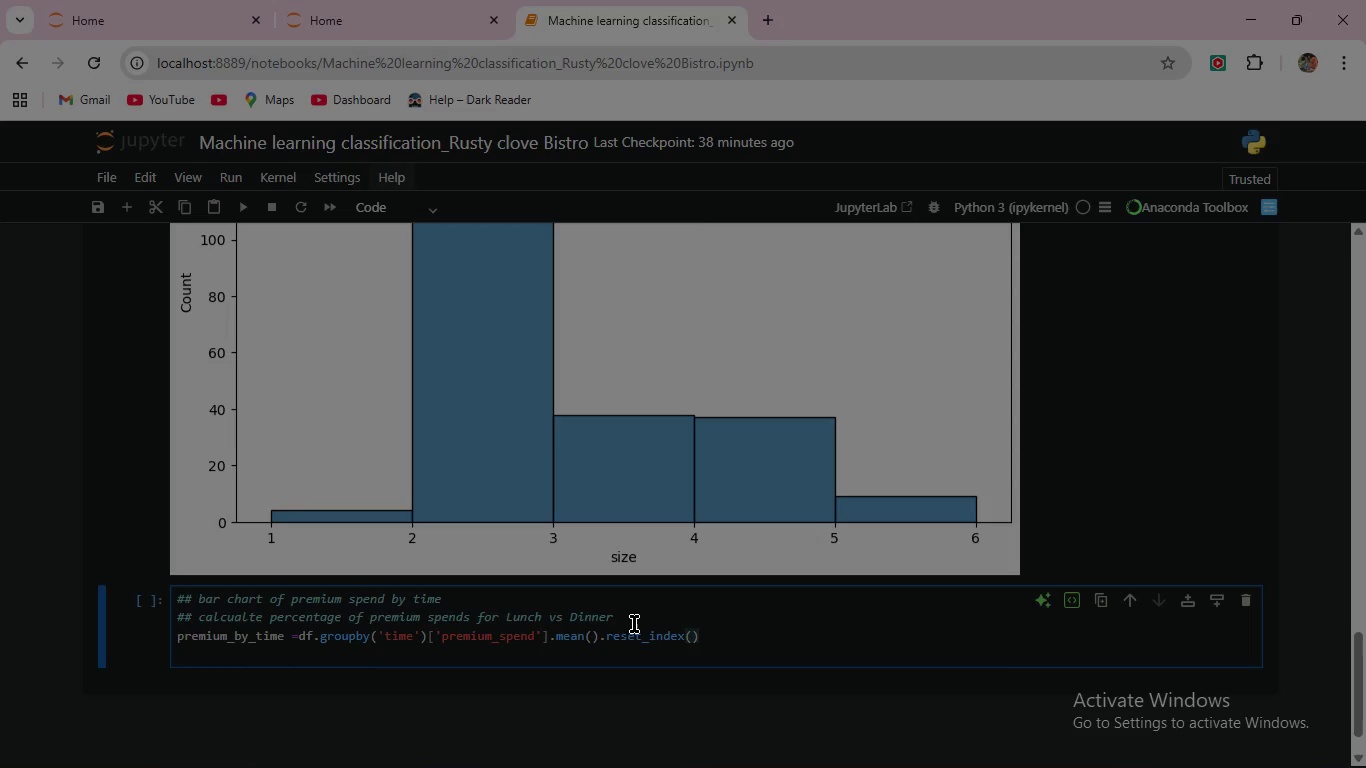 
wait(11.09)
 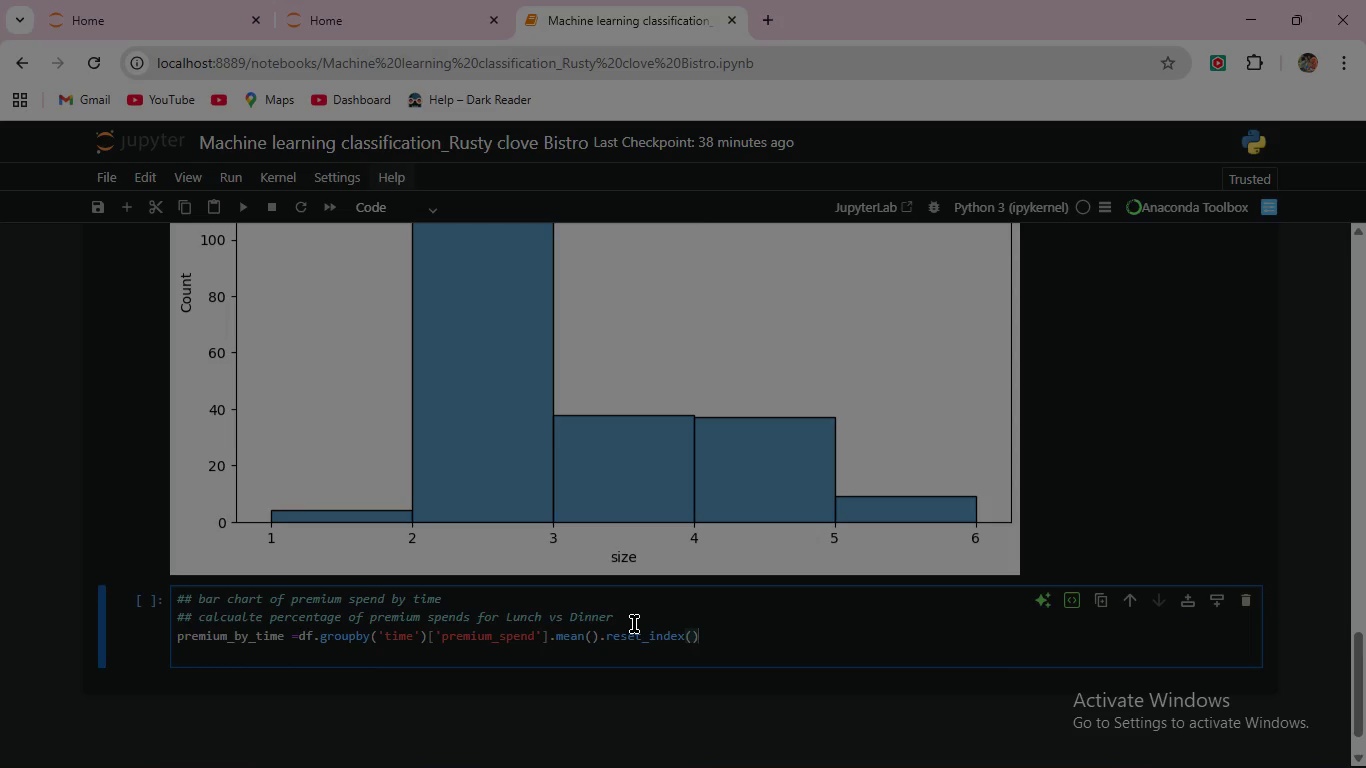 
key(Enter)
 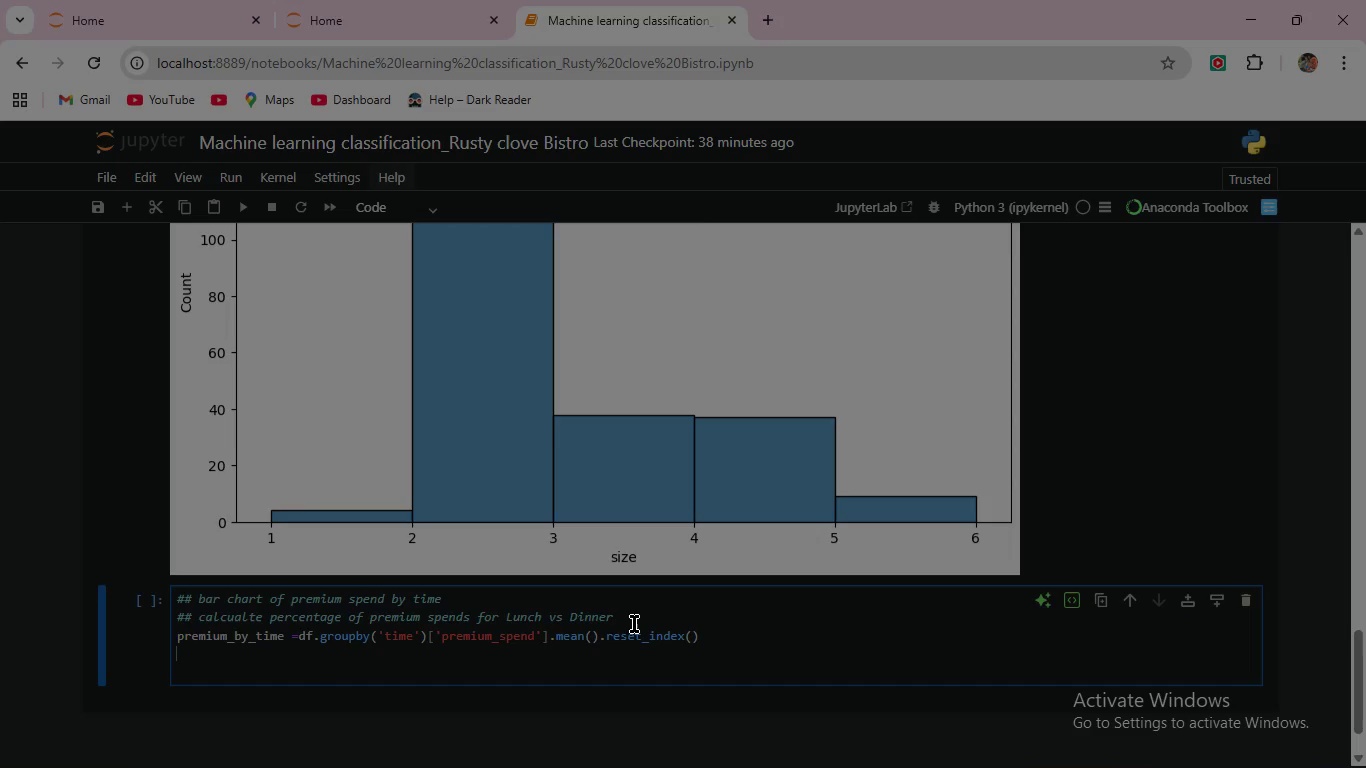 
type(plt.gi)
key(Backspace)
key(Backspace)
type(figure(figsix)
key(Backspace)
type(ze=(8,5)))
 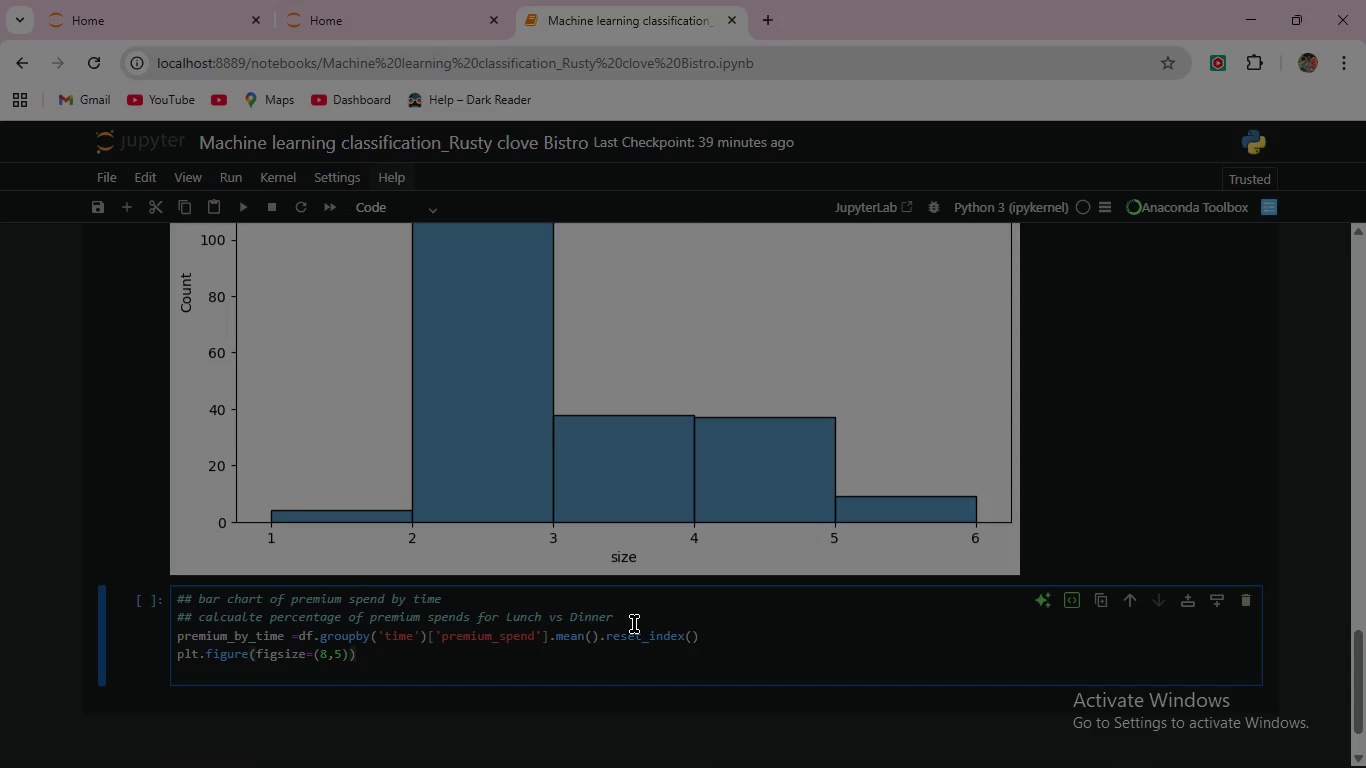 
key(Enter)
 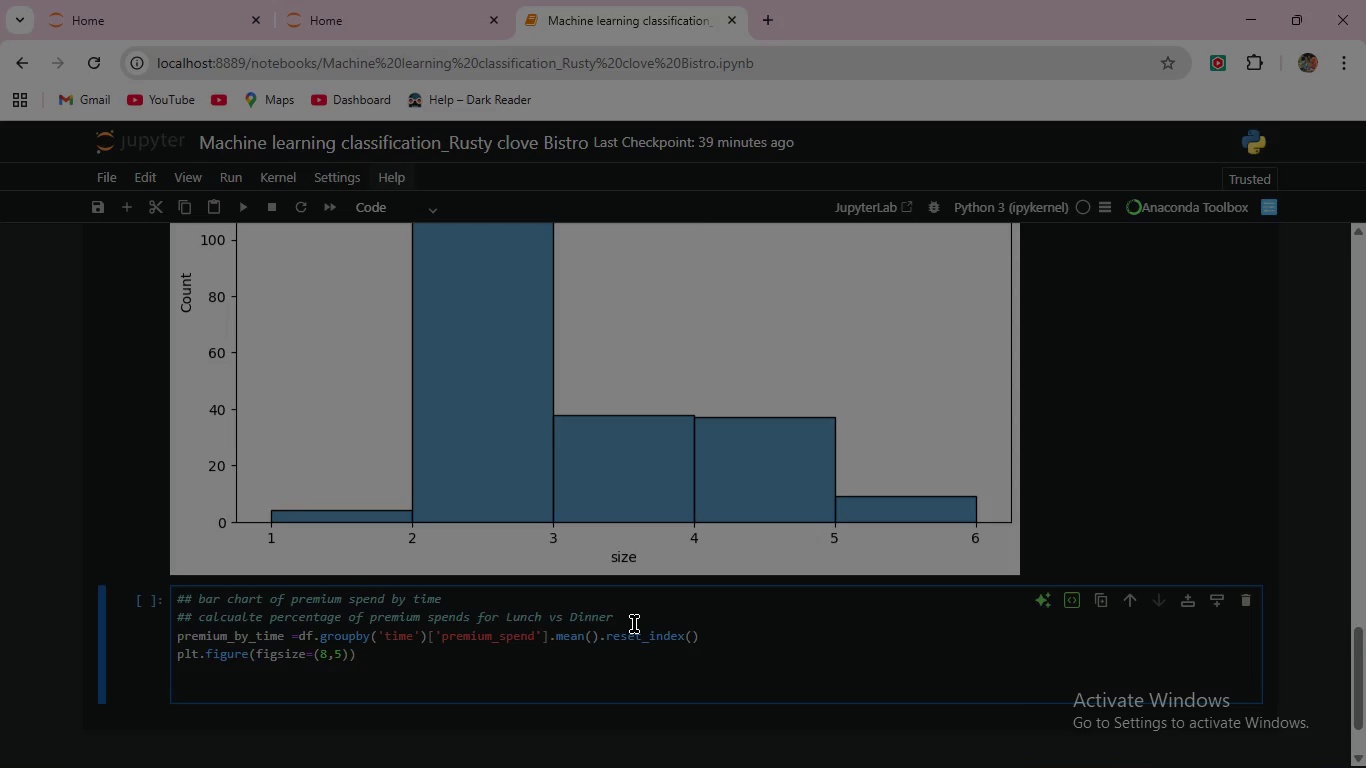 
type(sns.barplot(data=)
 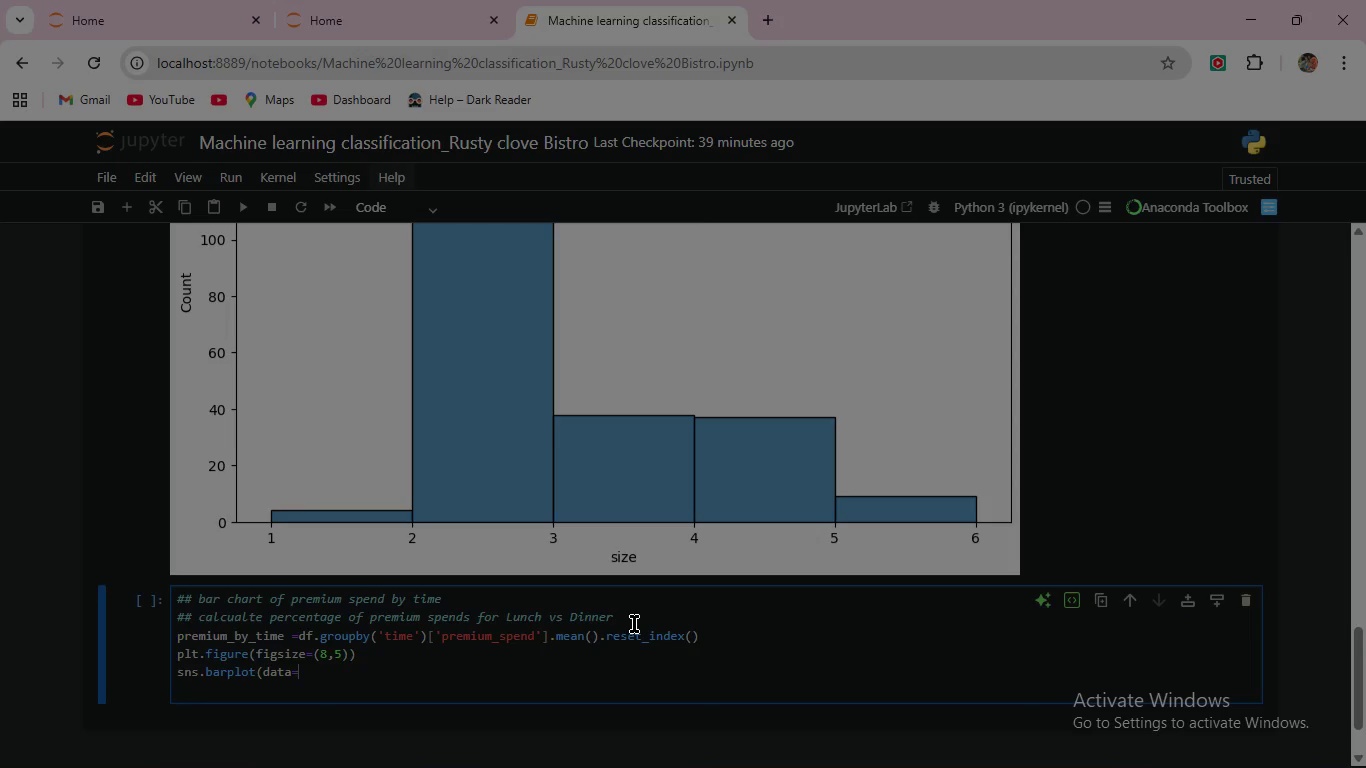 
wait(6.16)
 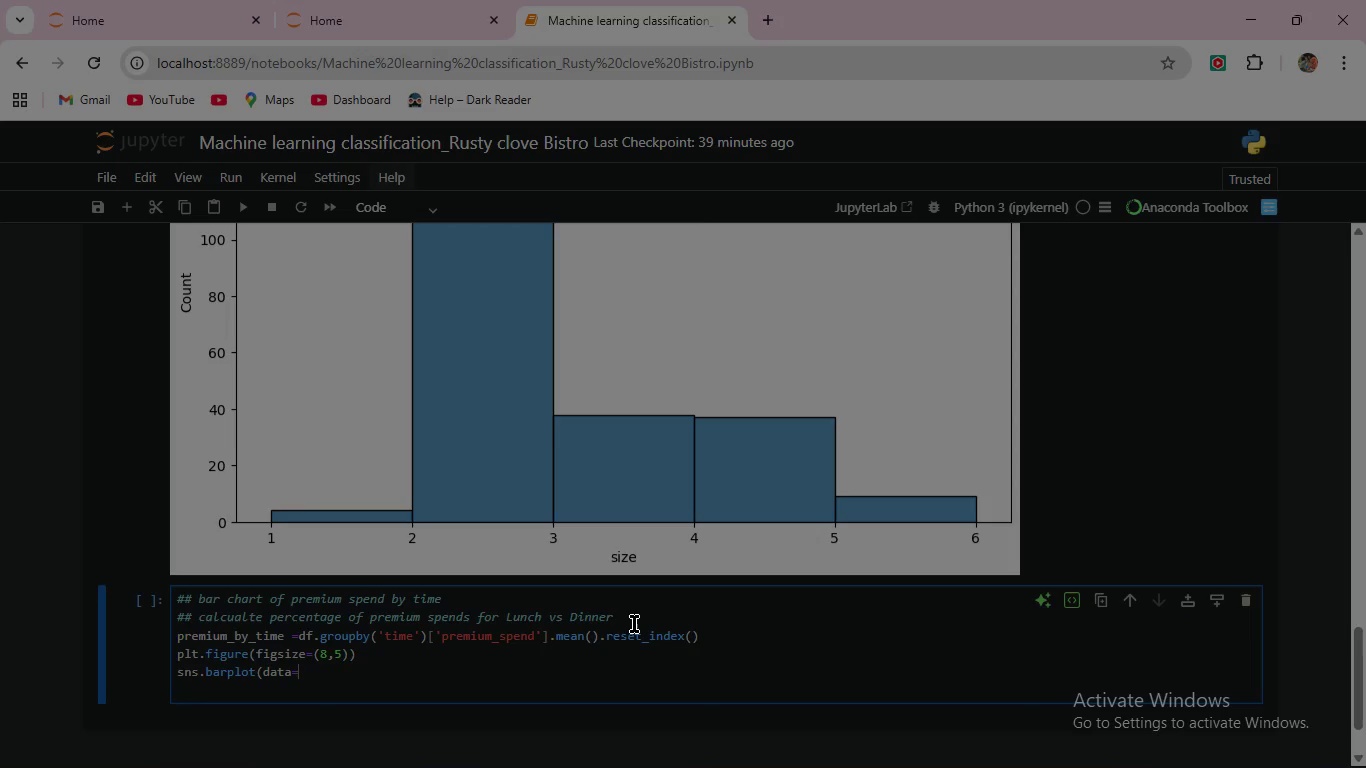 
type(premium_by_time)
 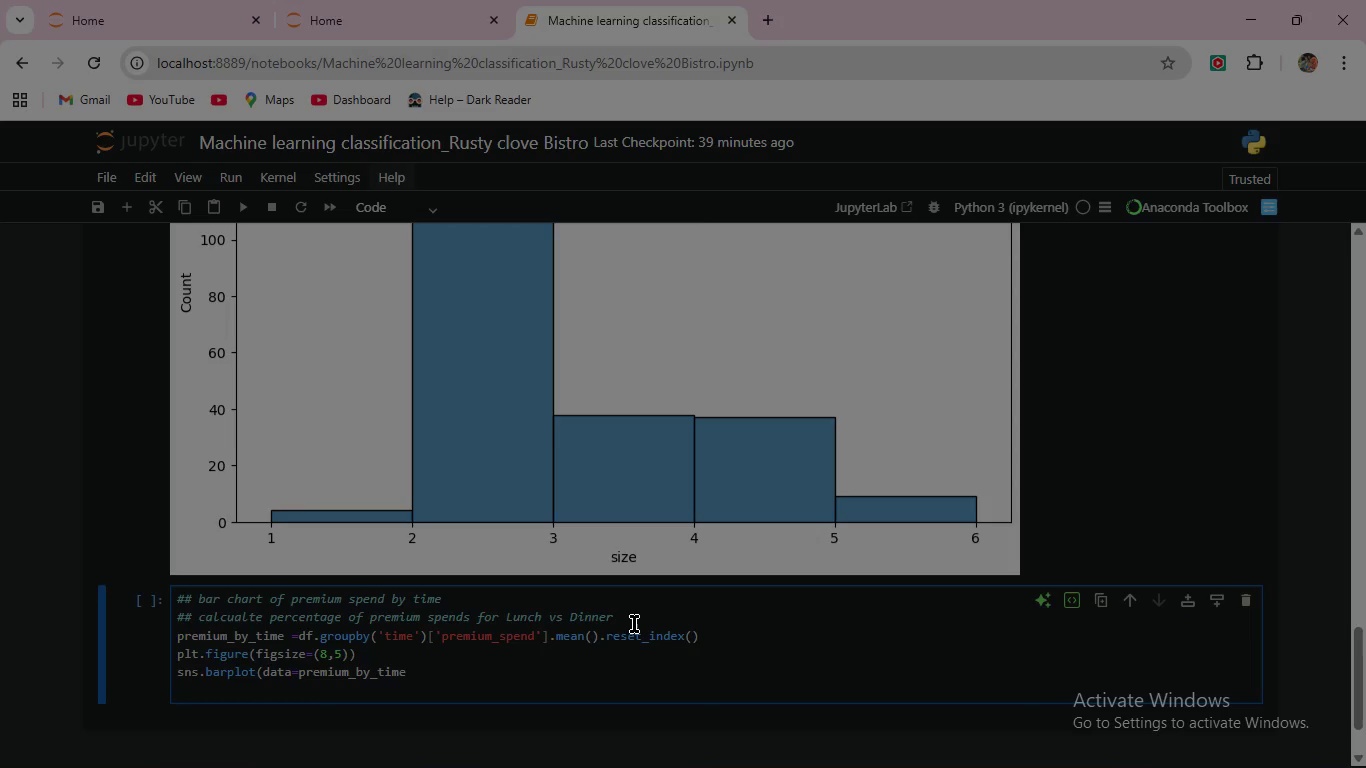 
type(, x='time', y)
 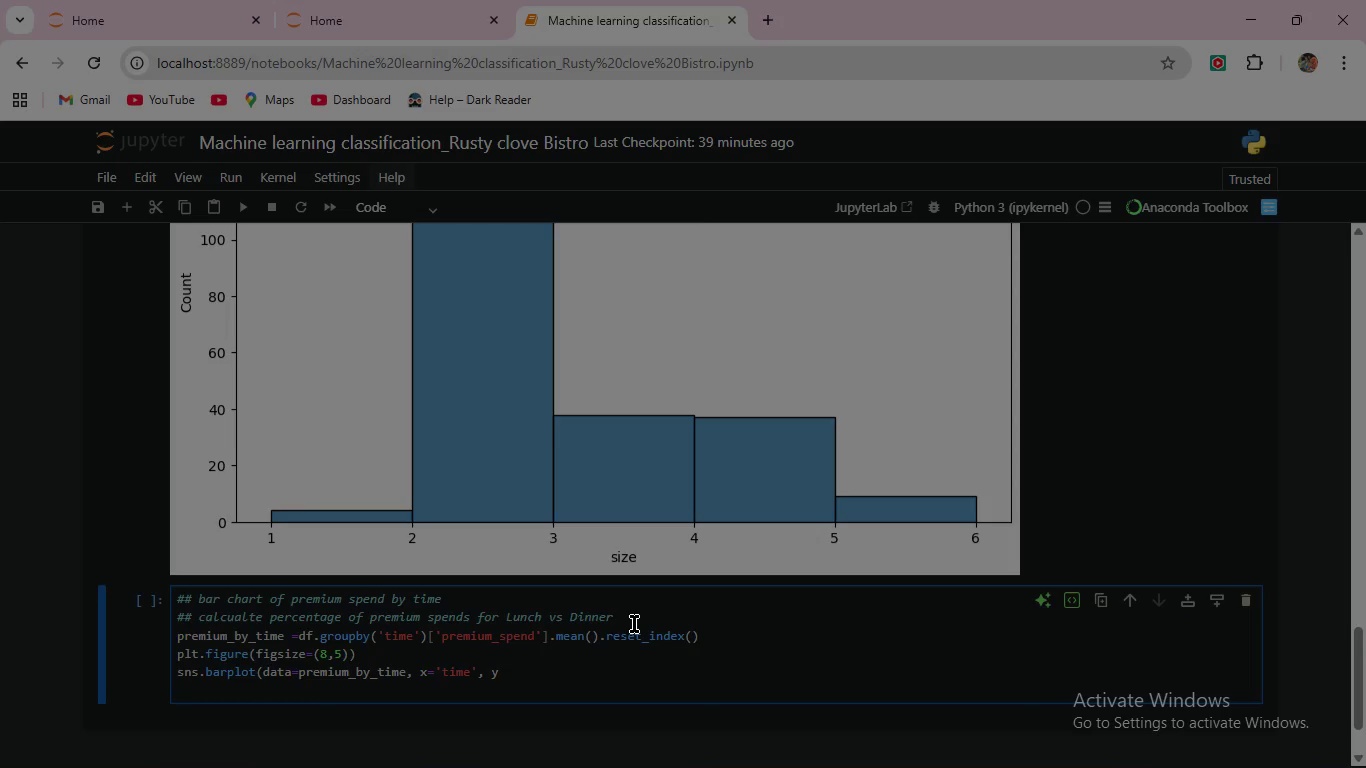 
wait(5.92)
 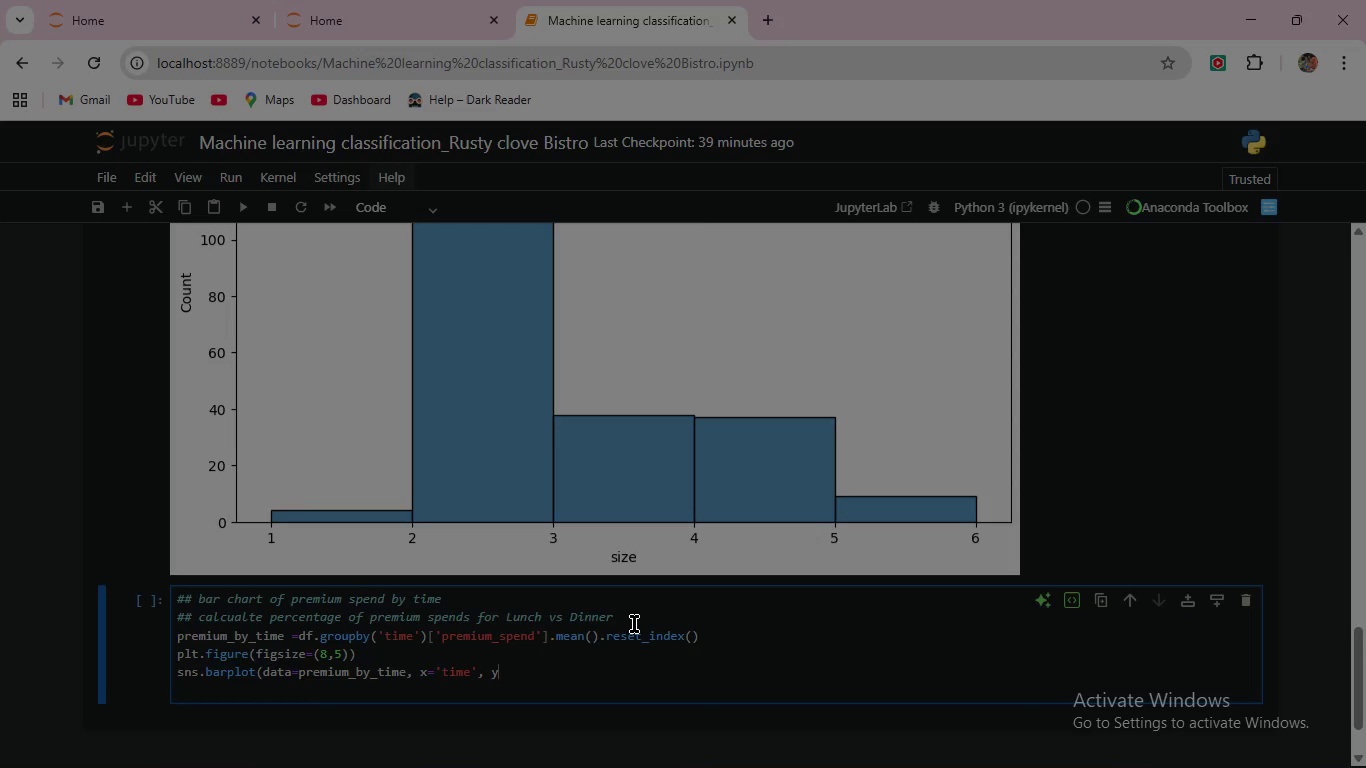 
type(='premium_spend')
 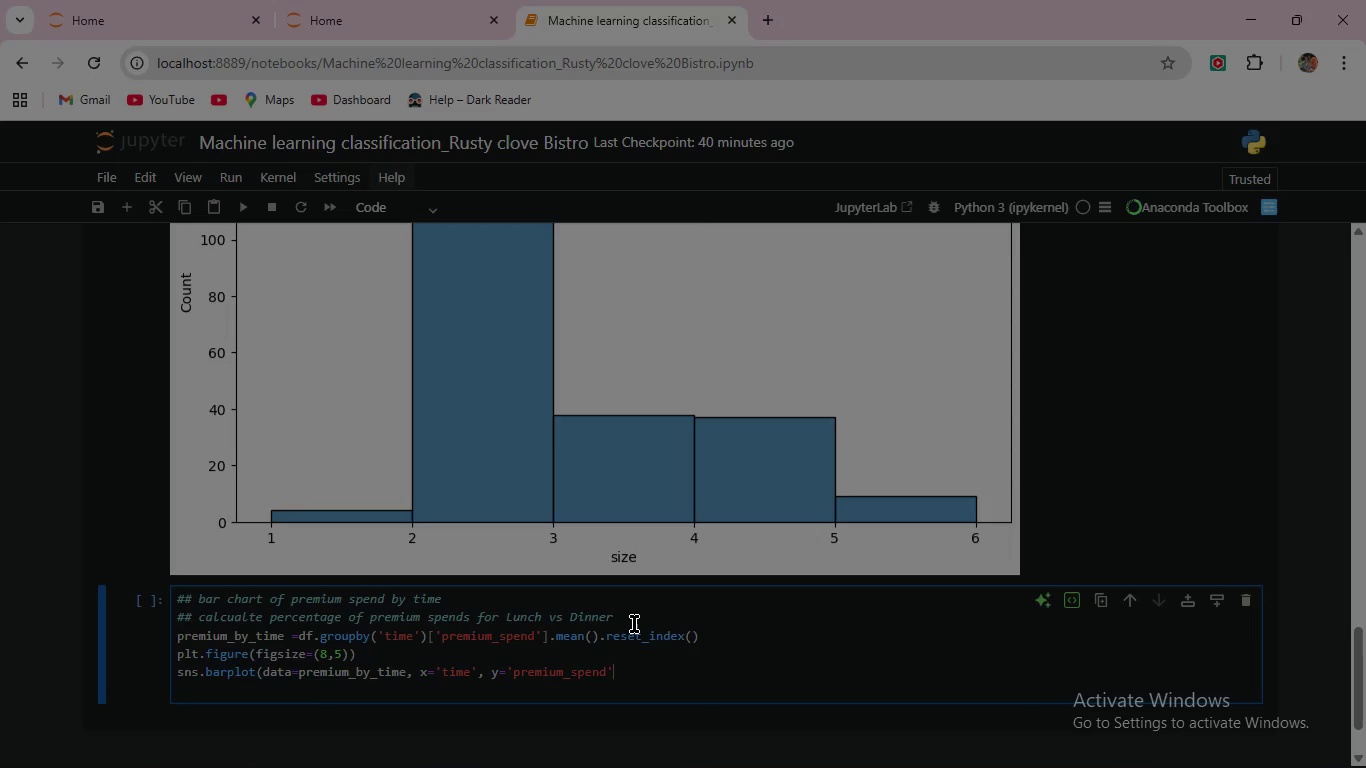 
wait(5.03)
 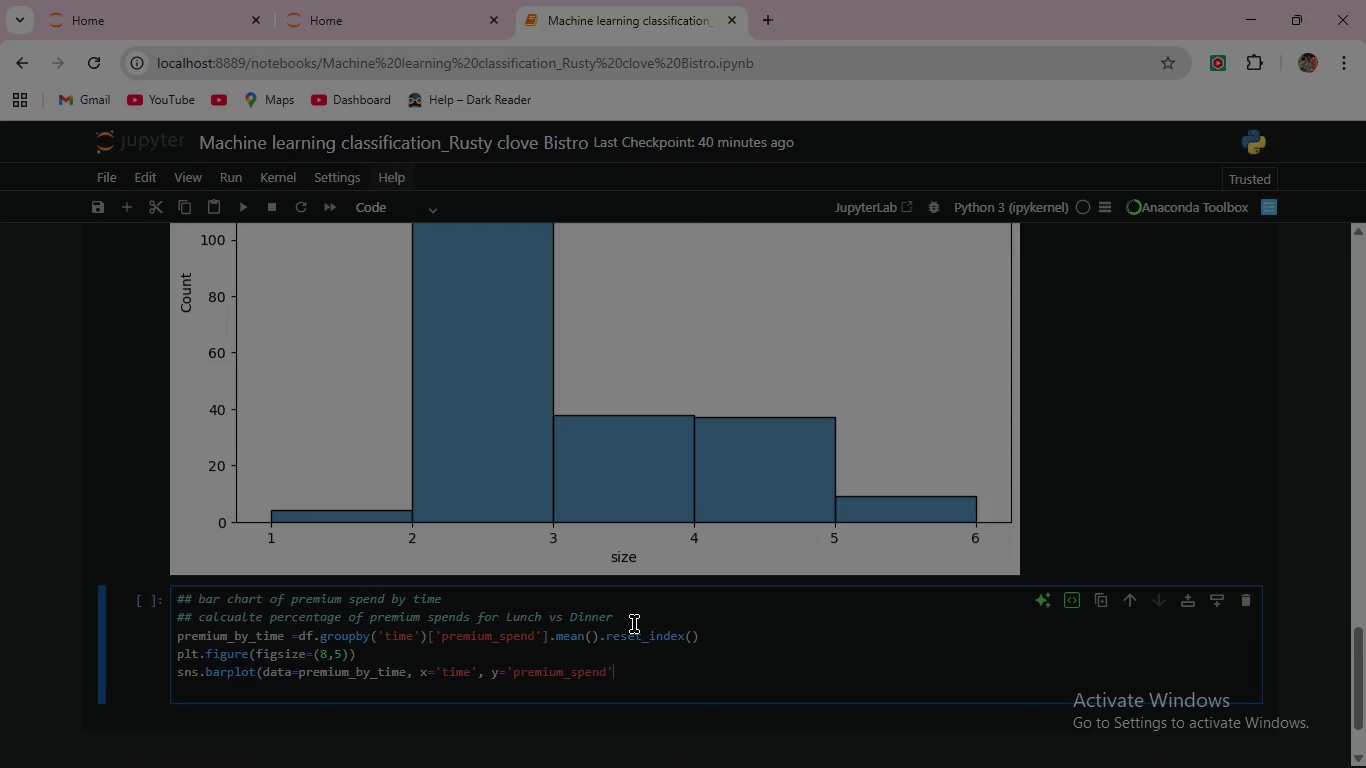 
key(Shift+0)
 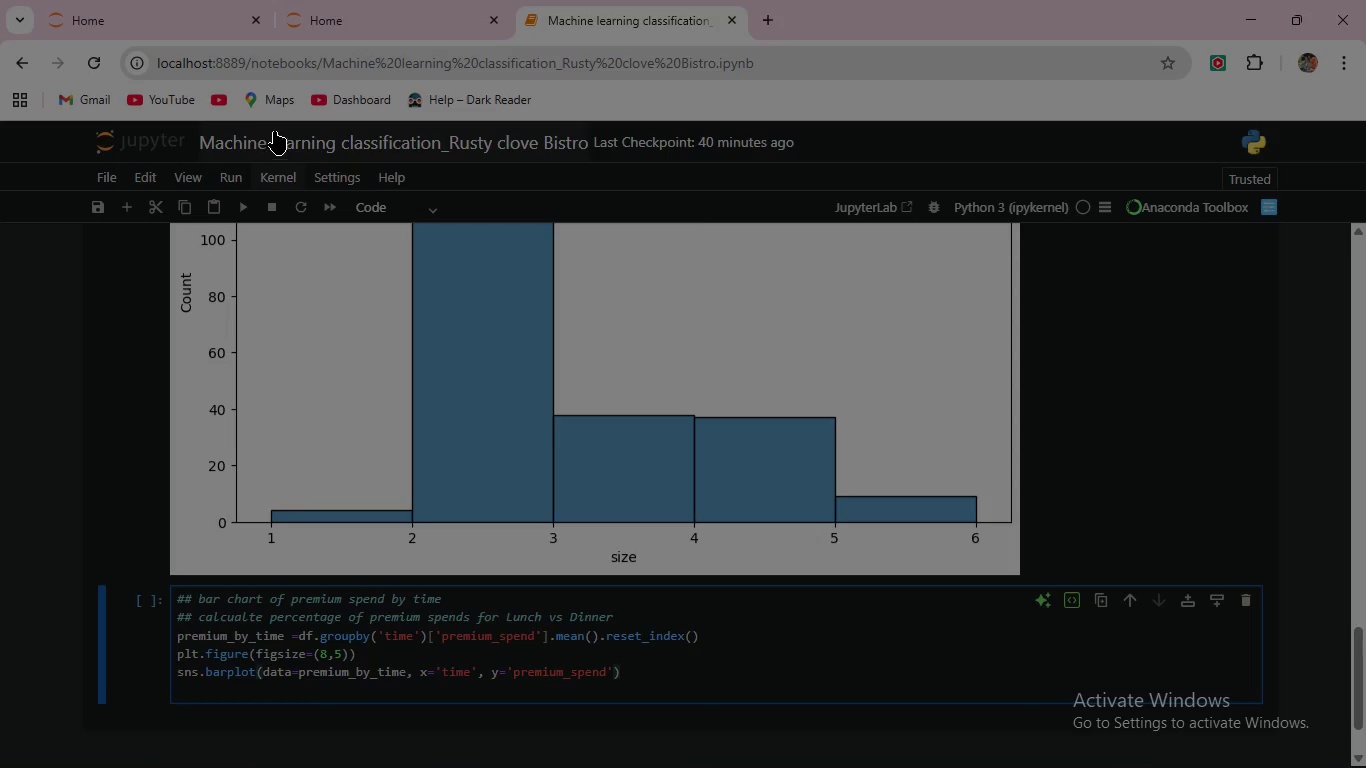 
left_click([241, 200])
 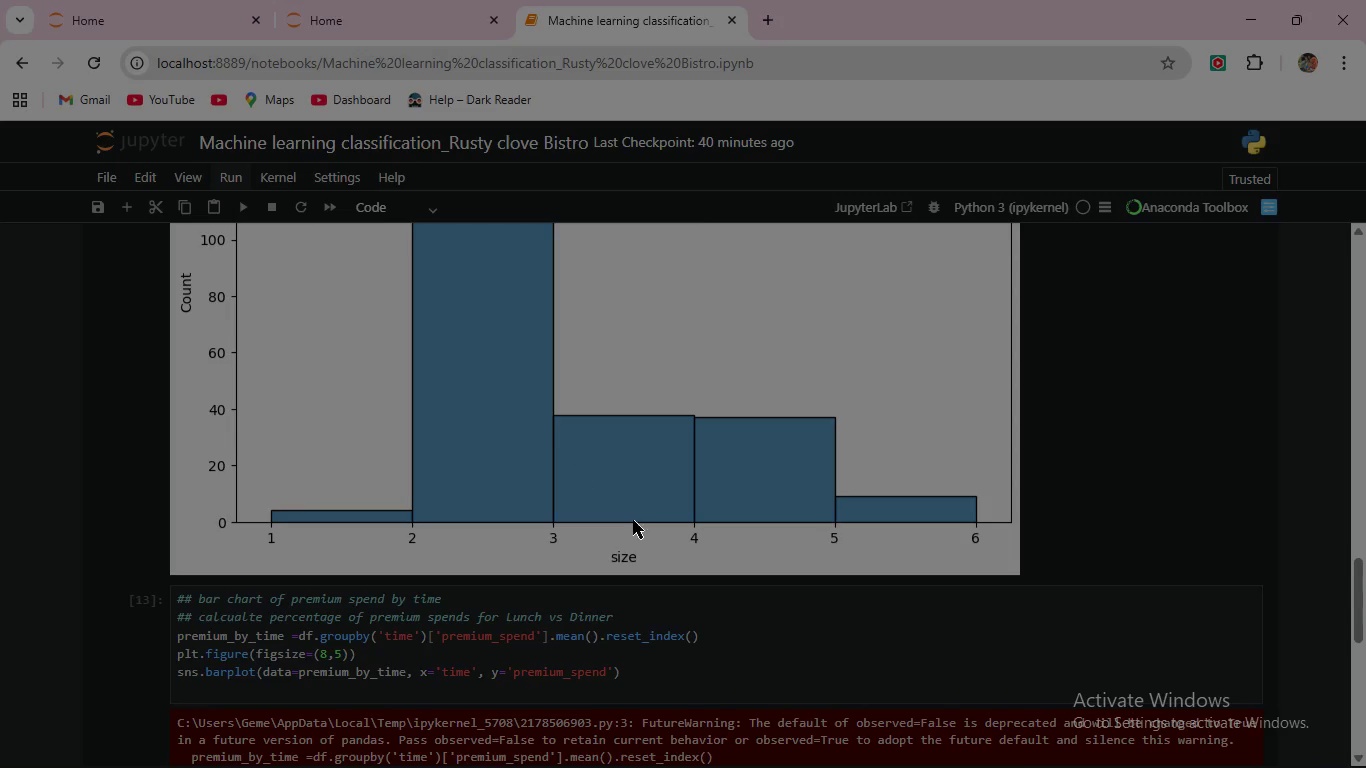 
scroll: coordinate [645, 538], scroll_direction: down, amount: 2.0
 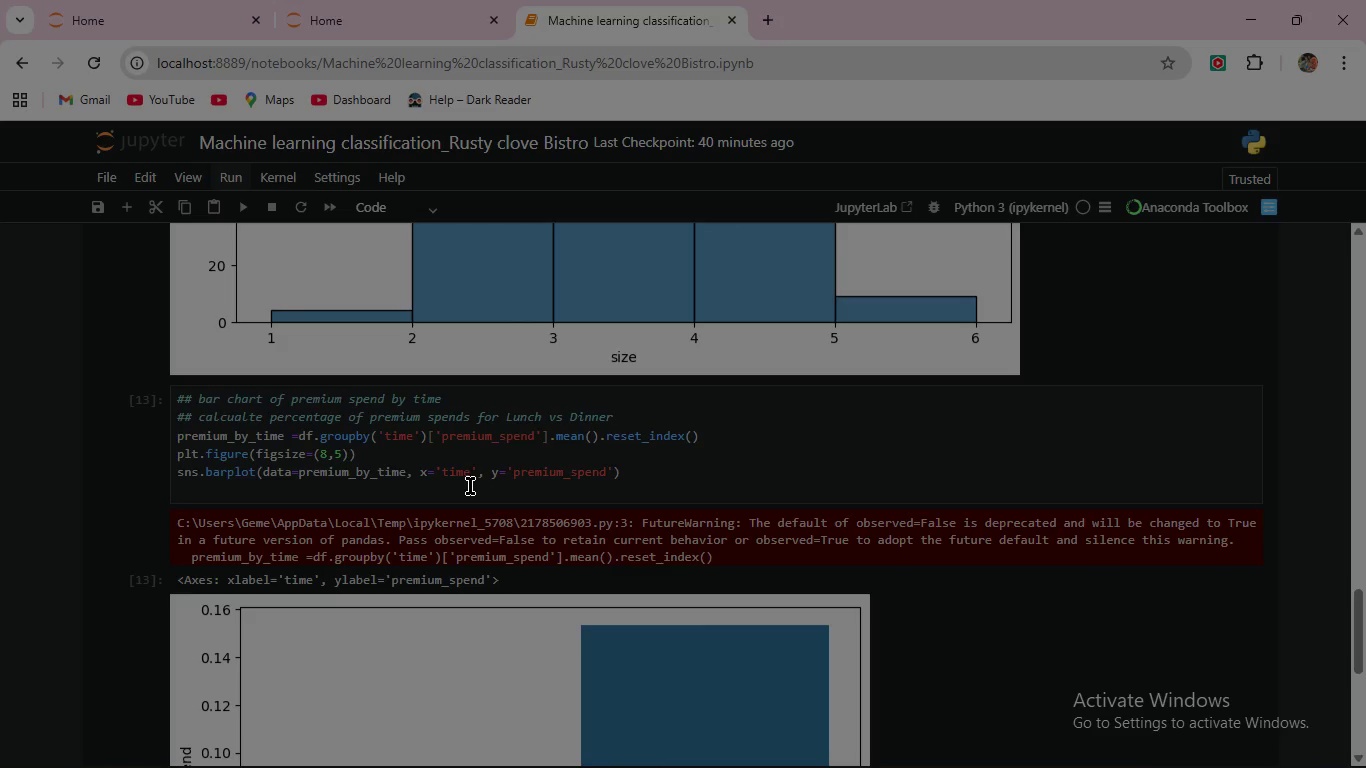 
wait(18.88)
 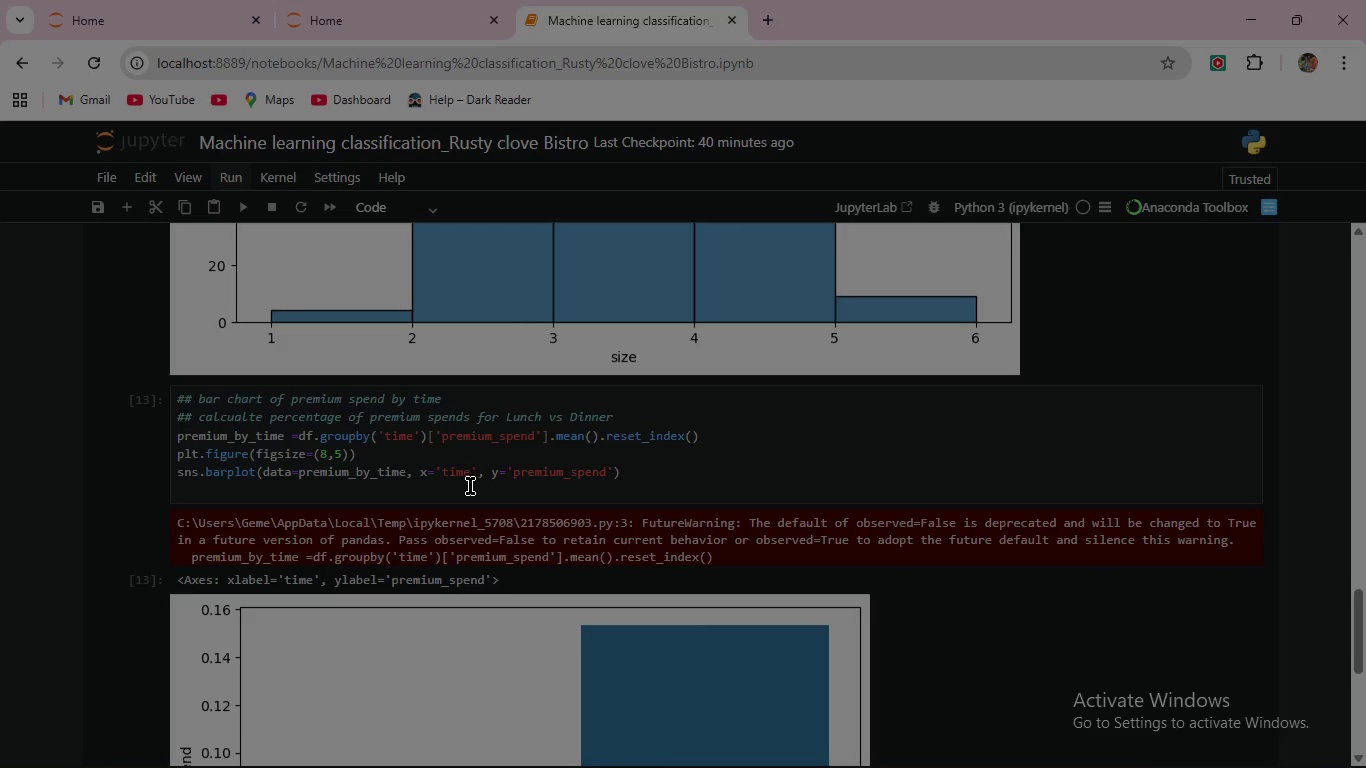 
left_click([486, 476])
 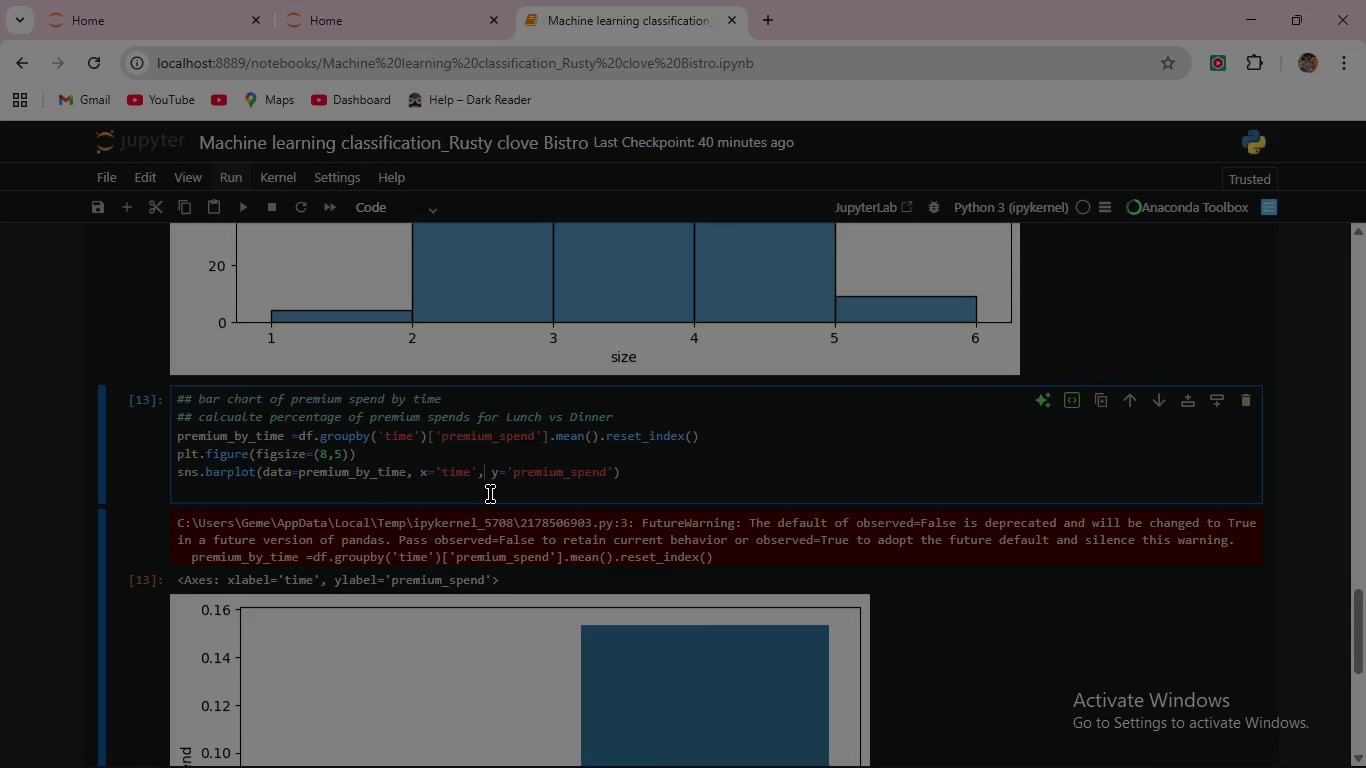 
type( observed=)
 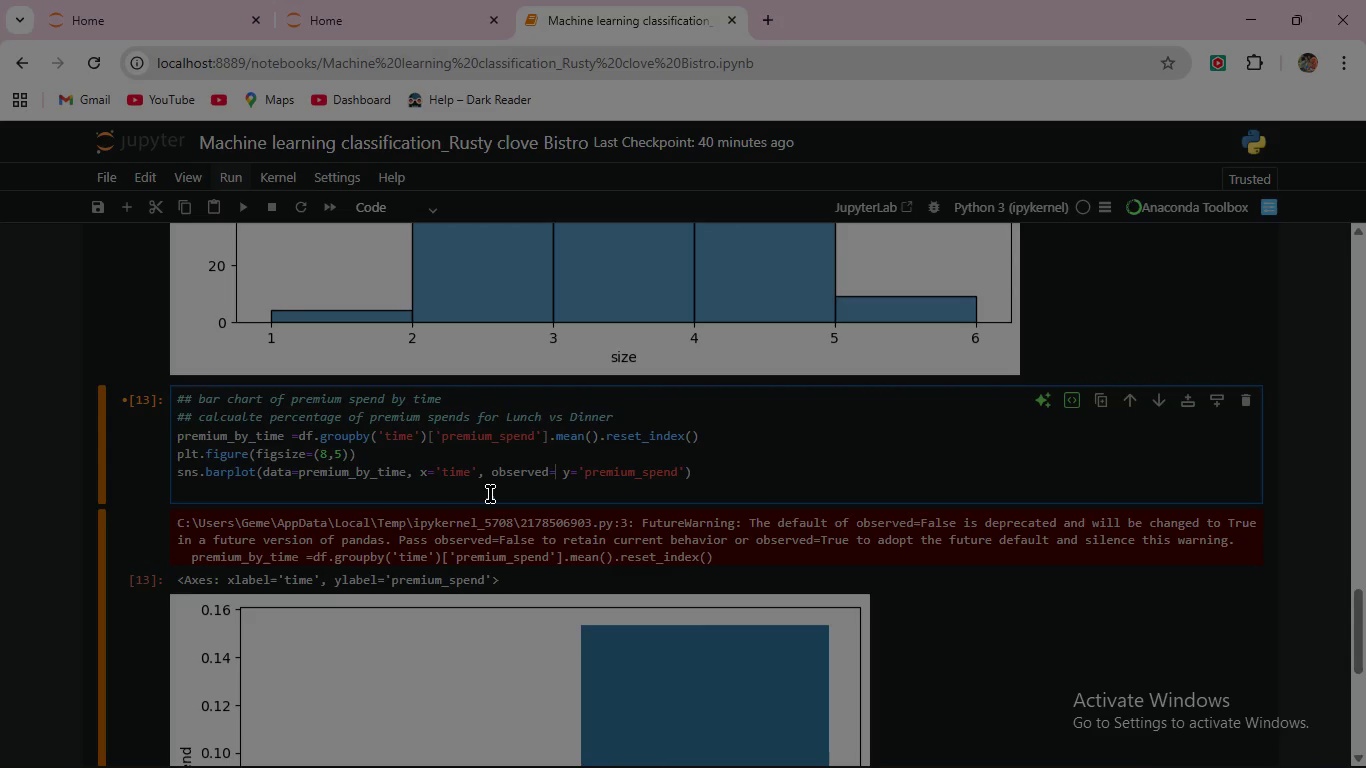 
type('True')
 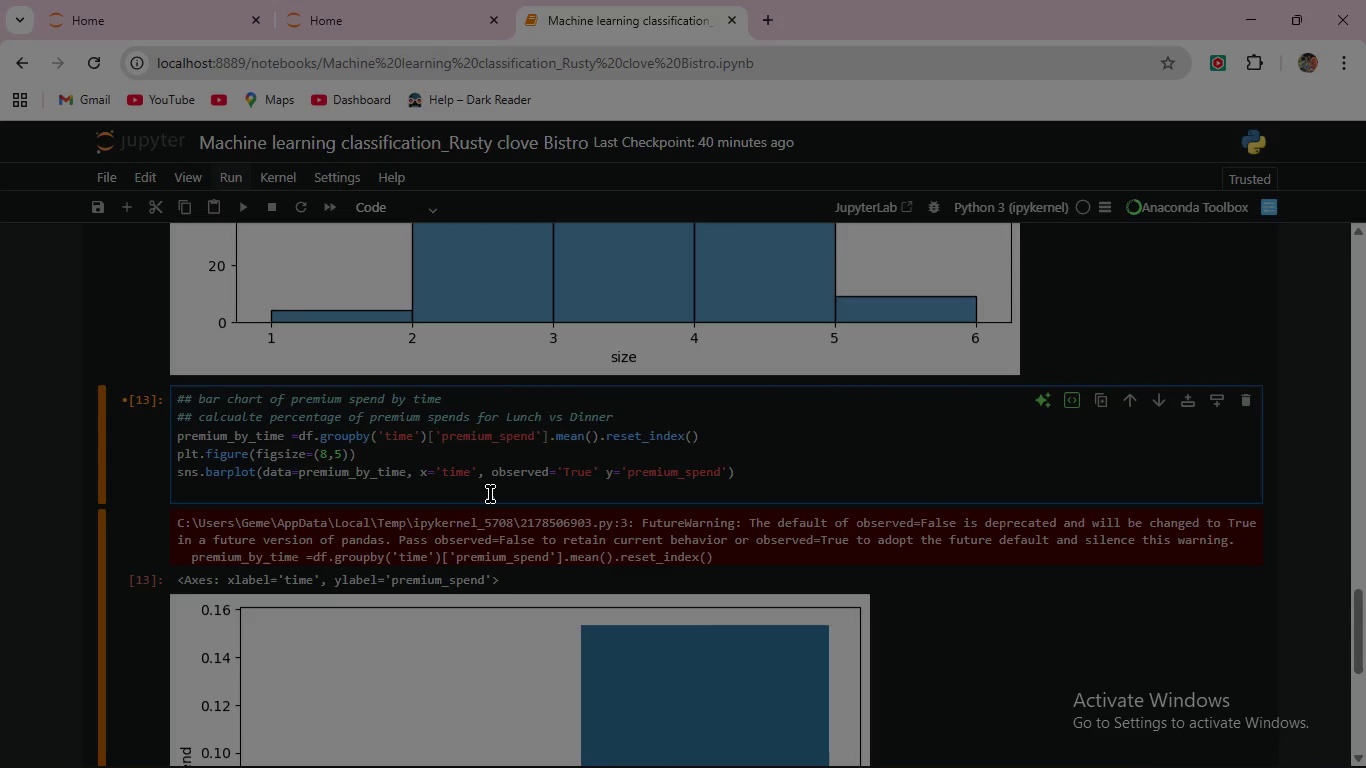 
left_click([253, 207])
 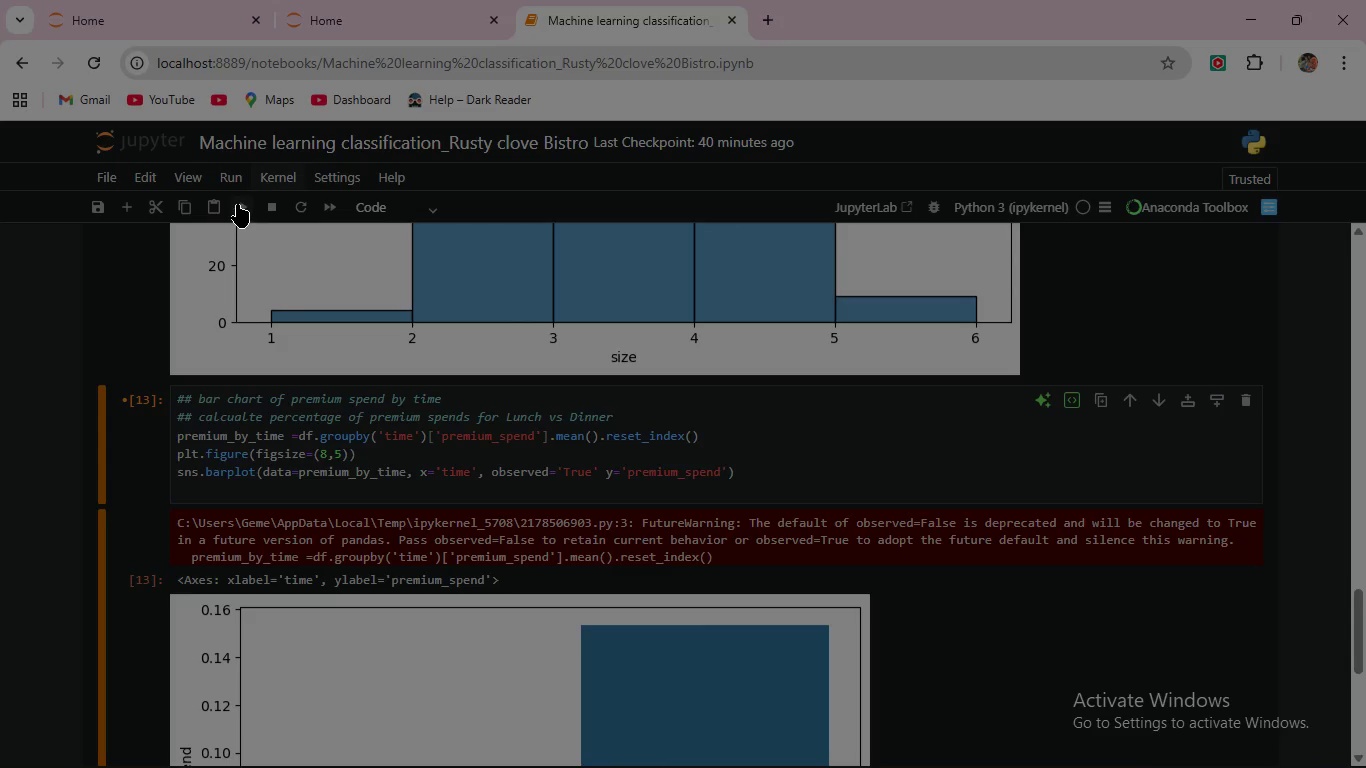 
left_click([237, 204])
 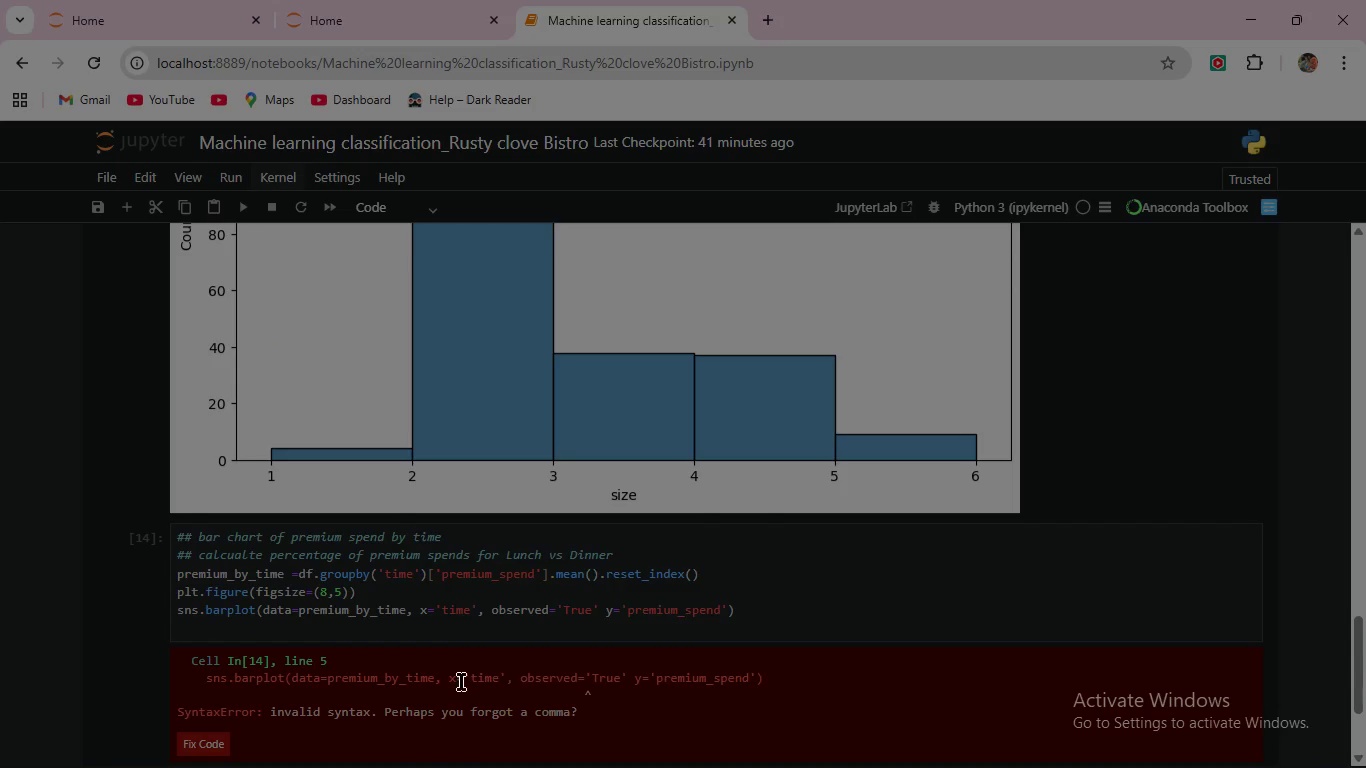 
wait(6.14)
 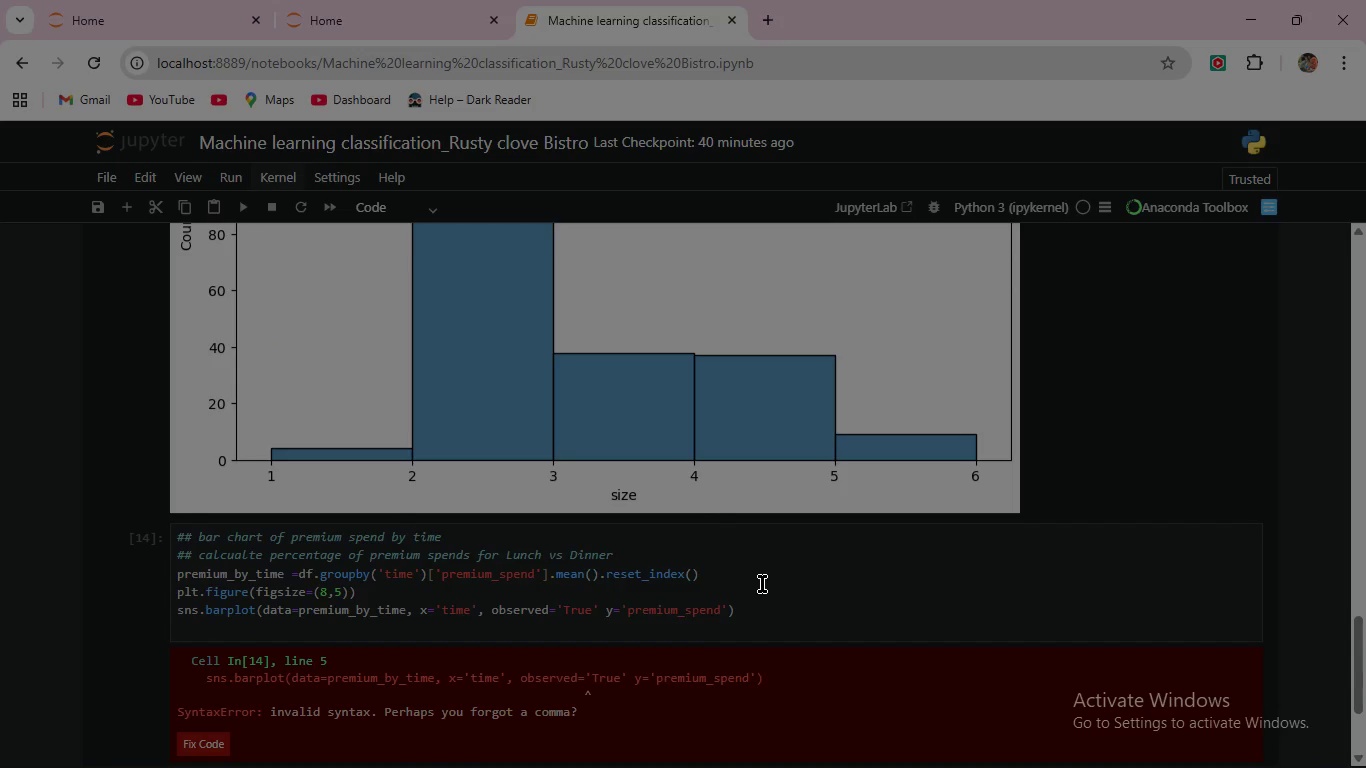 
left_click([603, 612])
 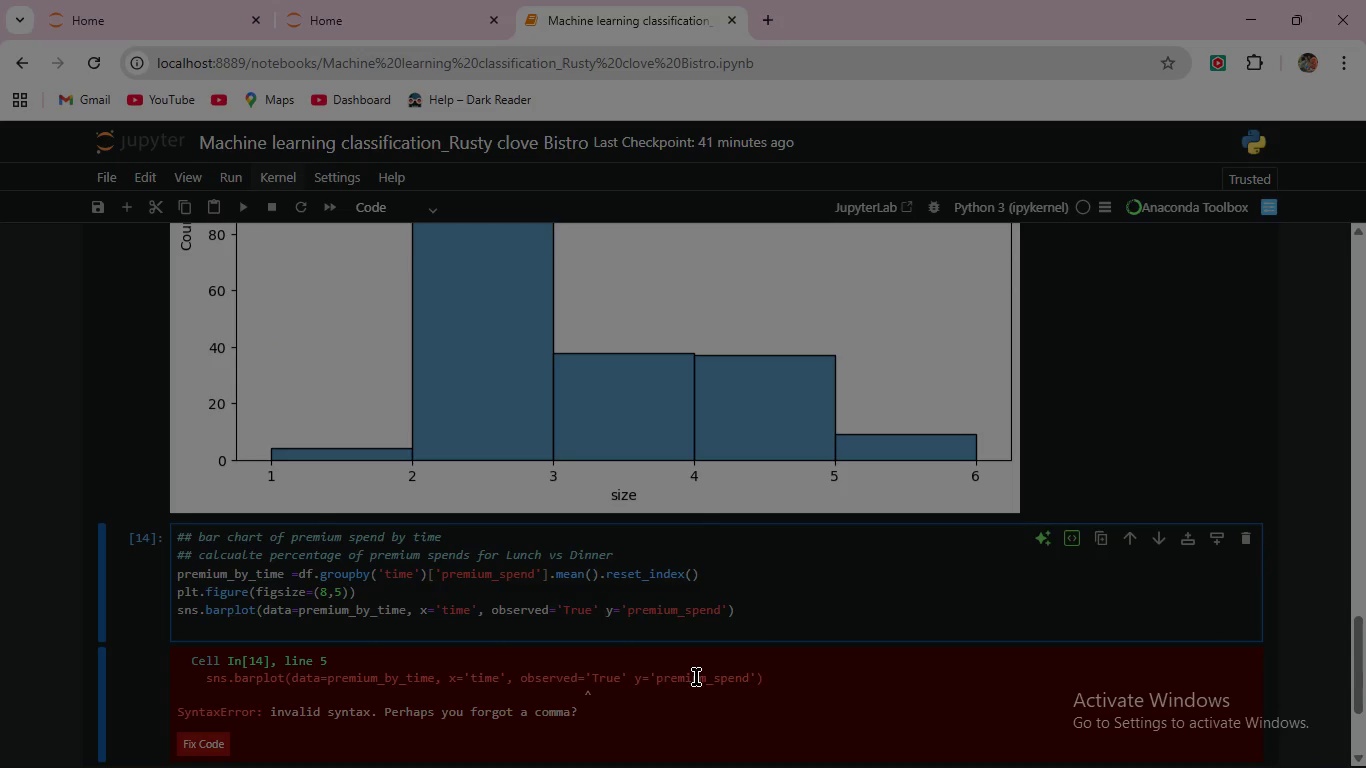 
key(Backspace)
 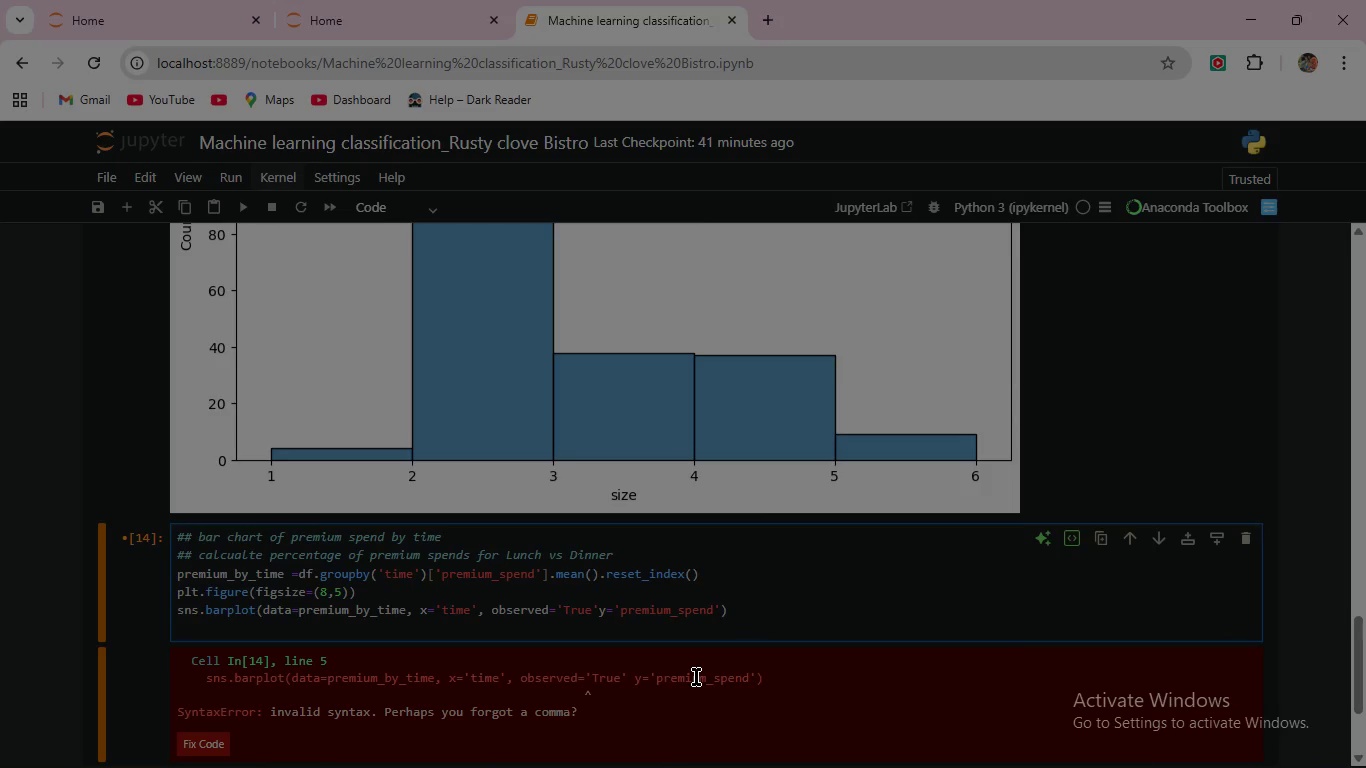 
key(Comma)
 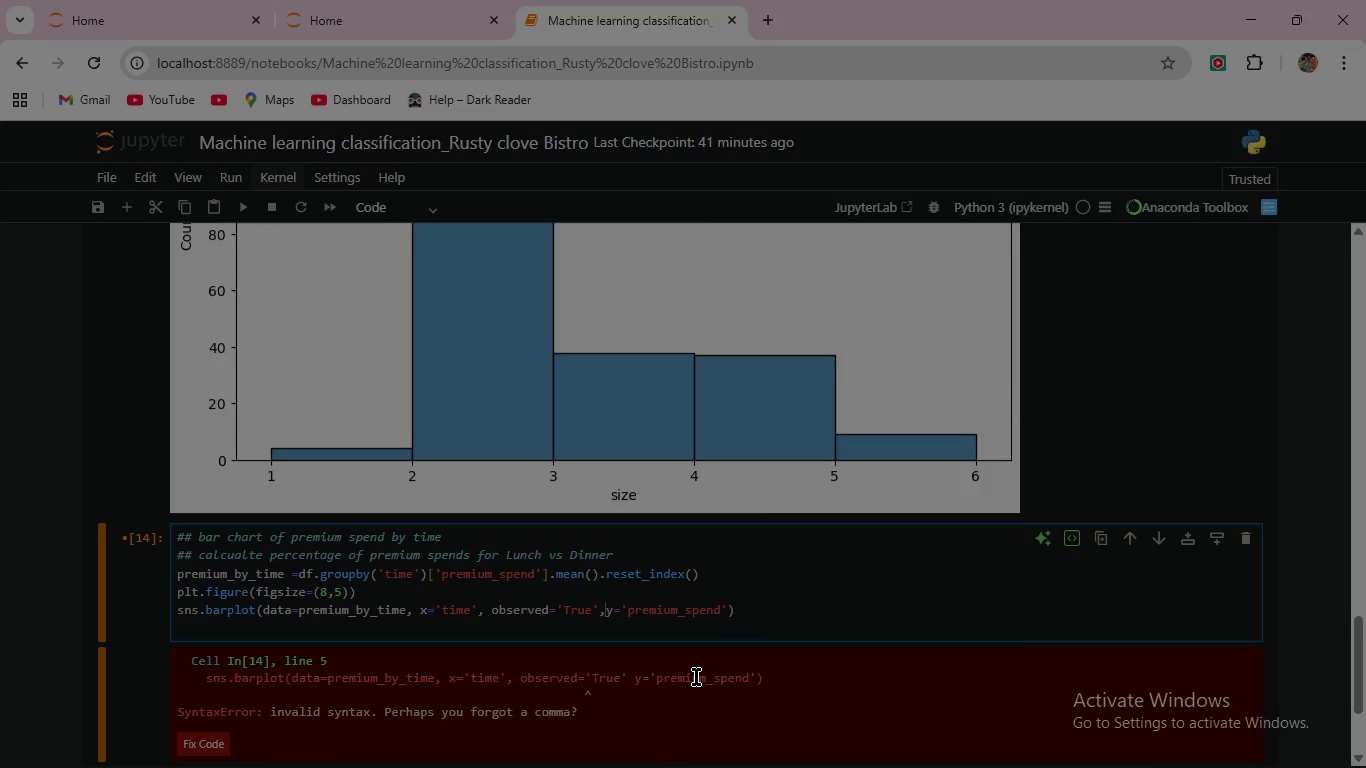 
key(Space)
 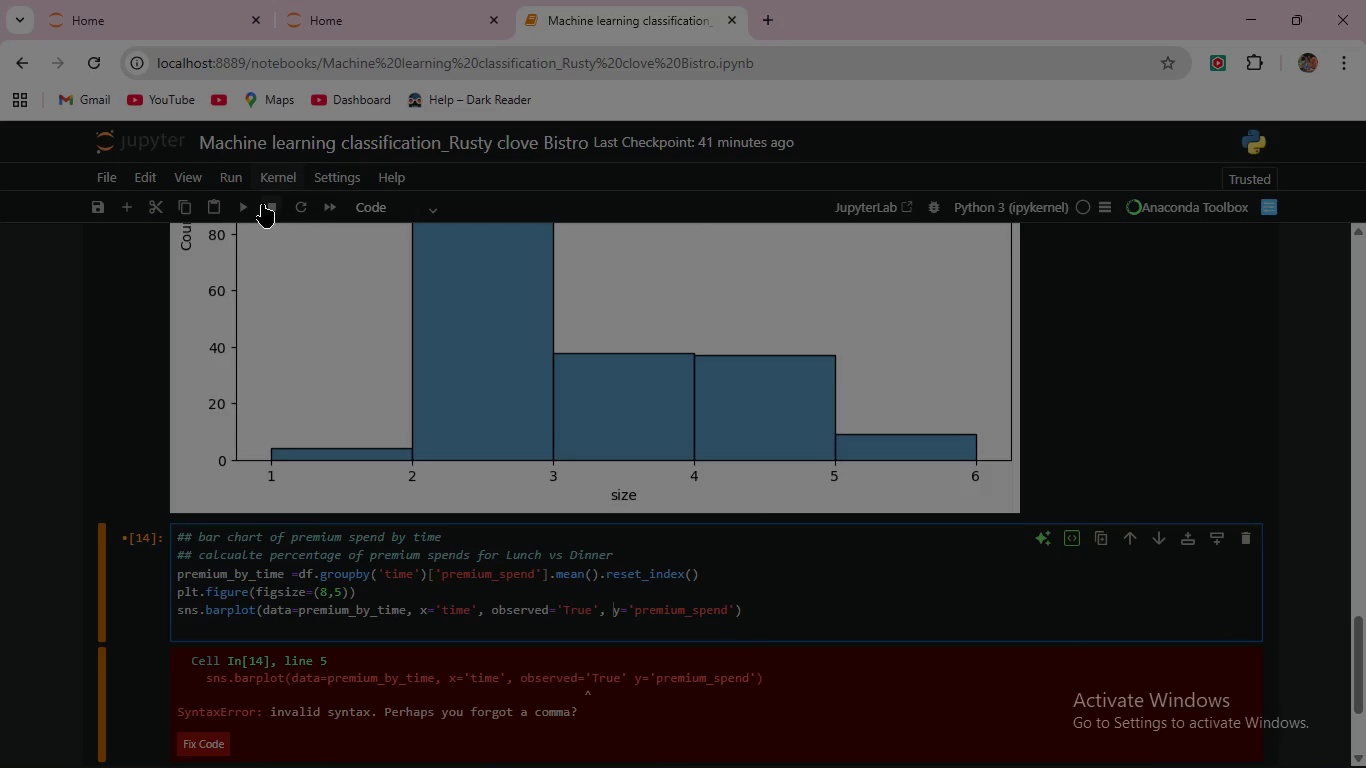 
left_click([245, 201])
 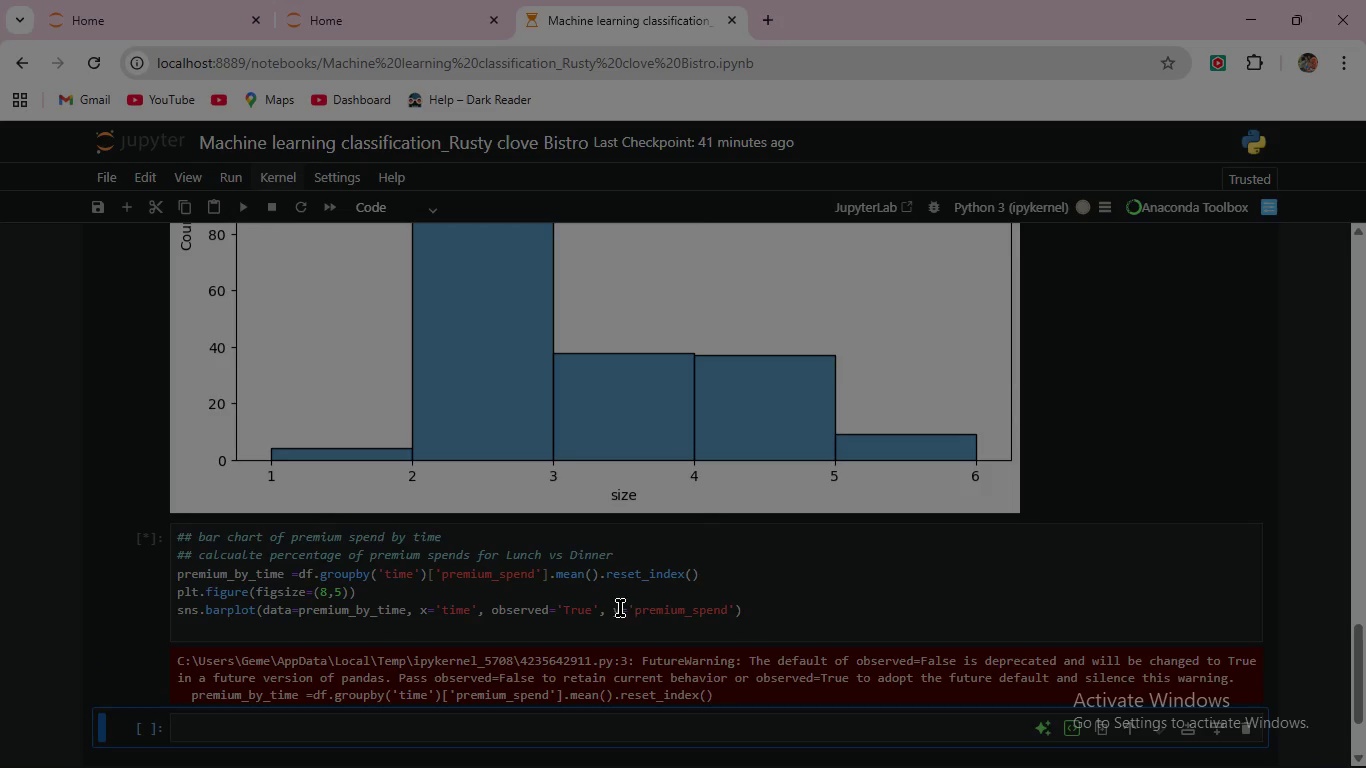 
scroll: coordinate [621, 632], scroll_direction: down, amount: 2.0
 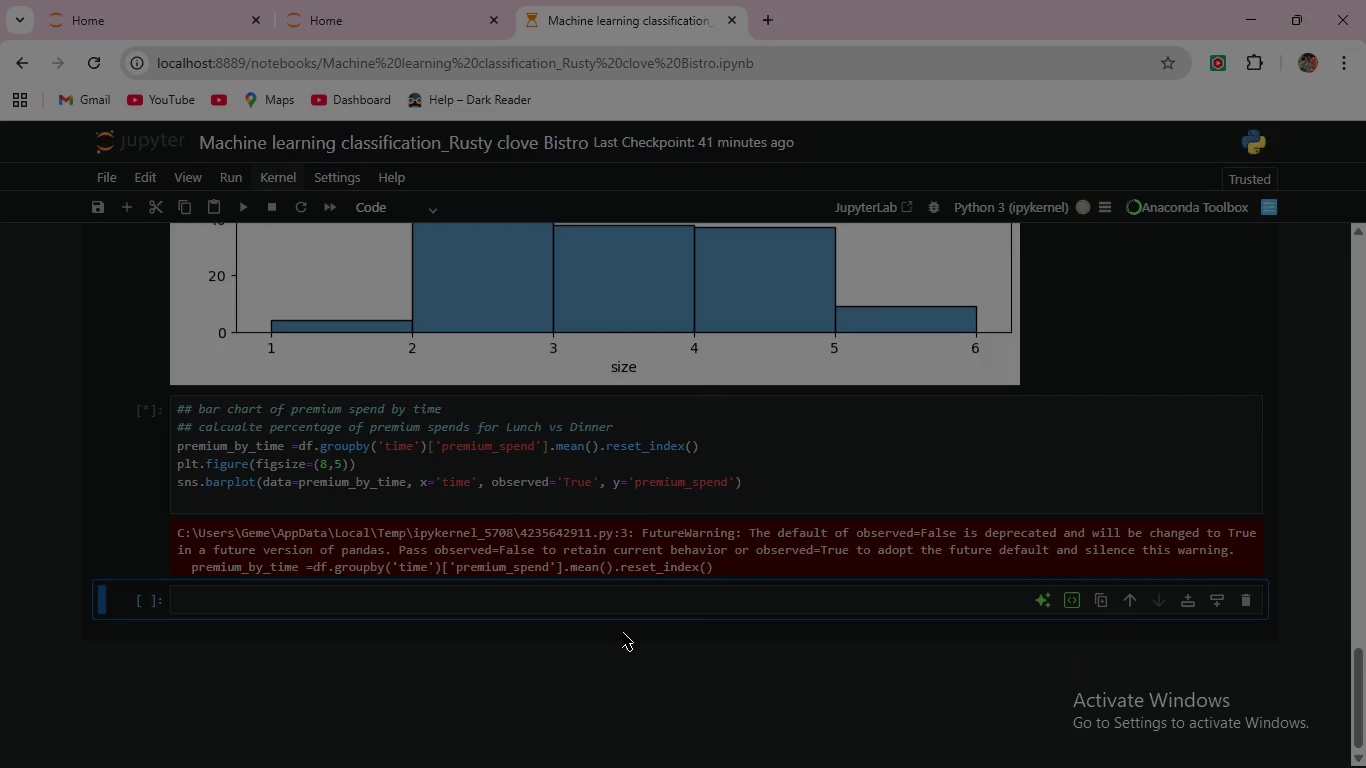 
scroll: coordinate [622, 632], scroll_direction: up, amount: 1.0
 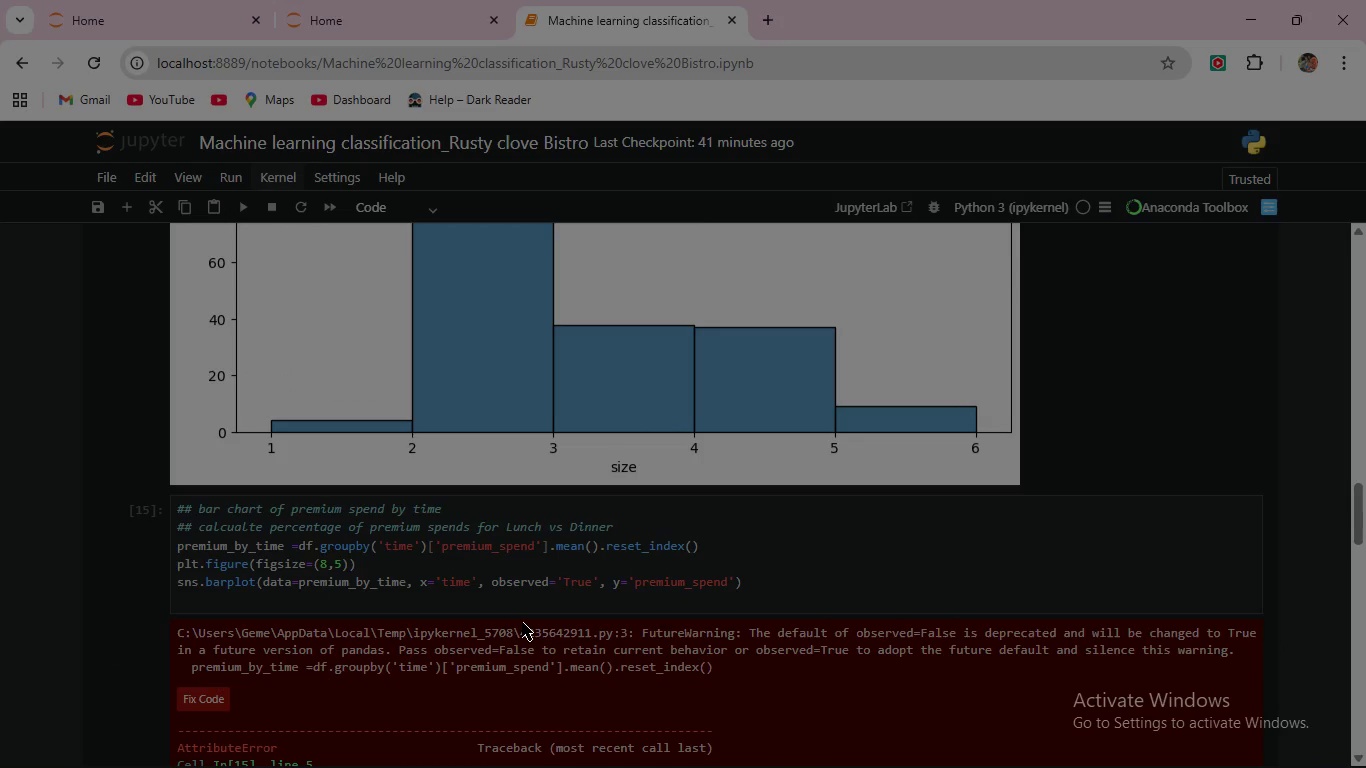 
scroll: coordinate [522, 620], scroll_direction: down, amount: 2.0
 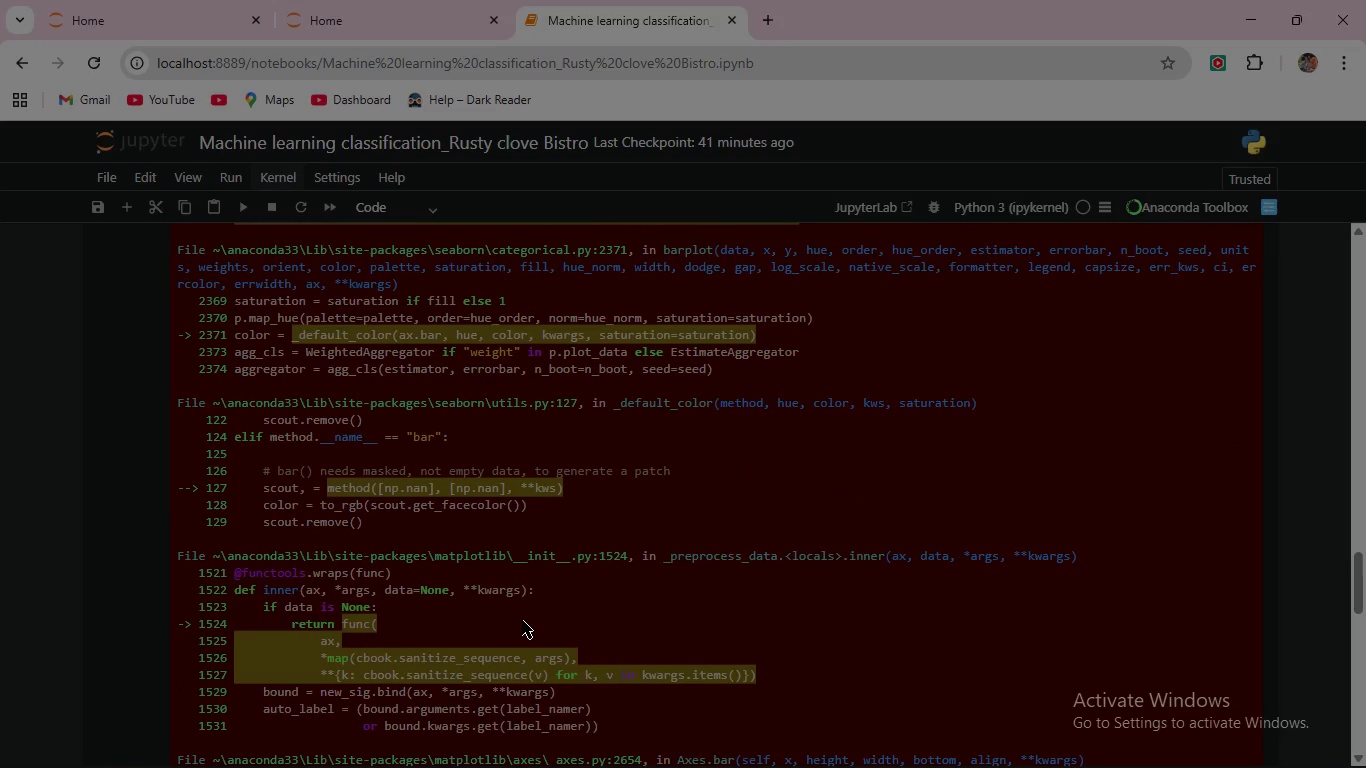 
scroll: coordinate [522, 616], scroll_direction: up, amount: 5.0
 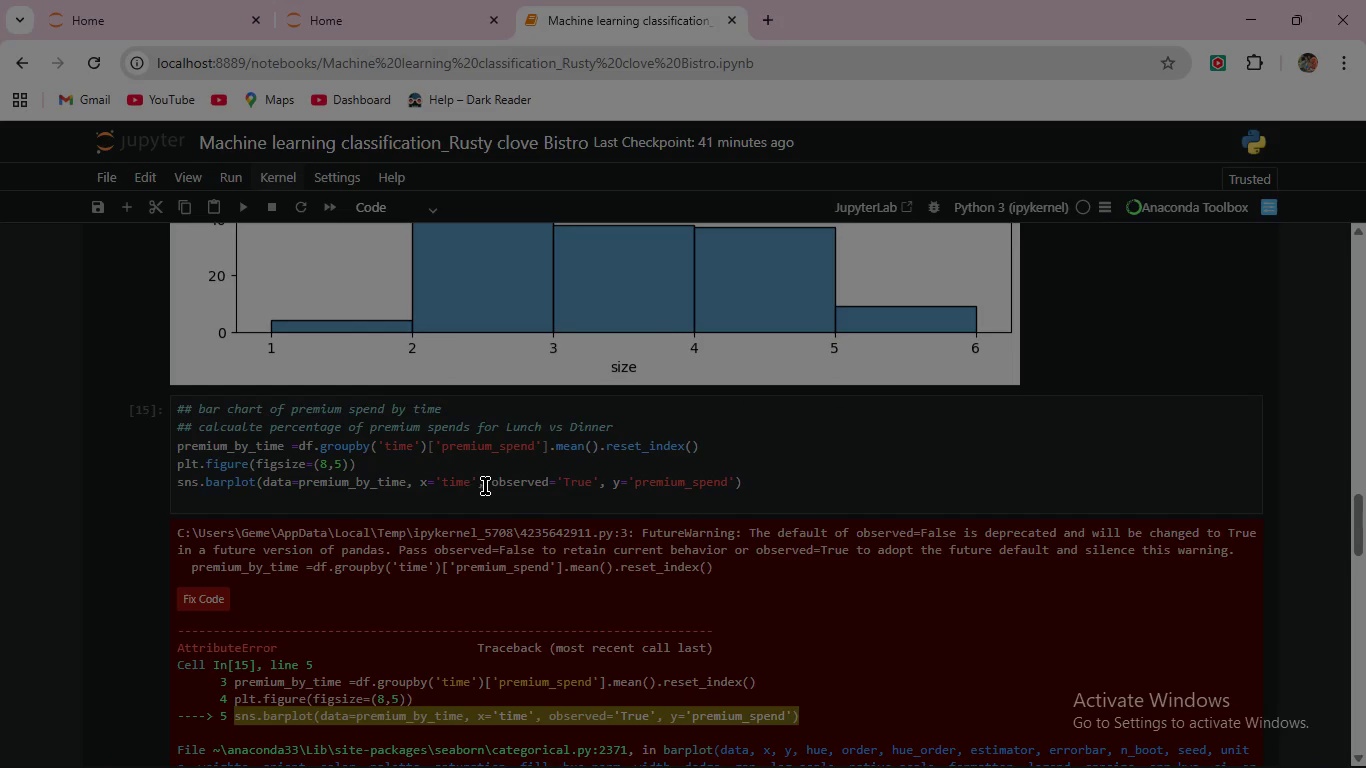 
left_click_drag(start_coordinate=[489, 487], to_coordinate=[604, 487])
 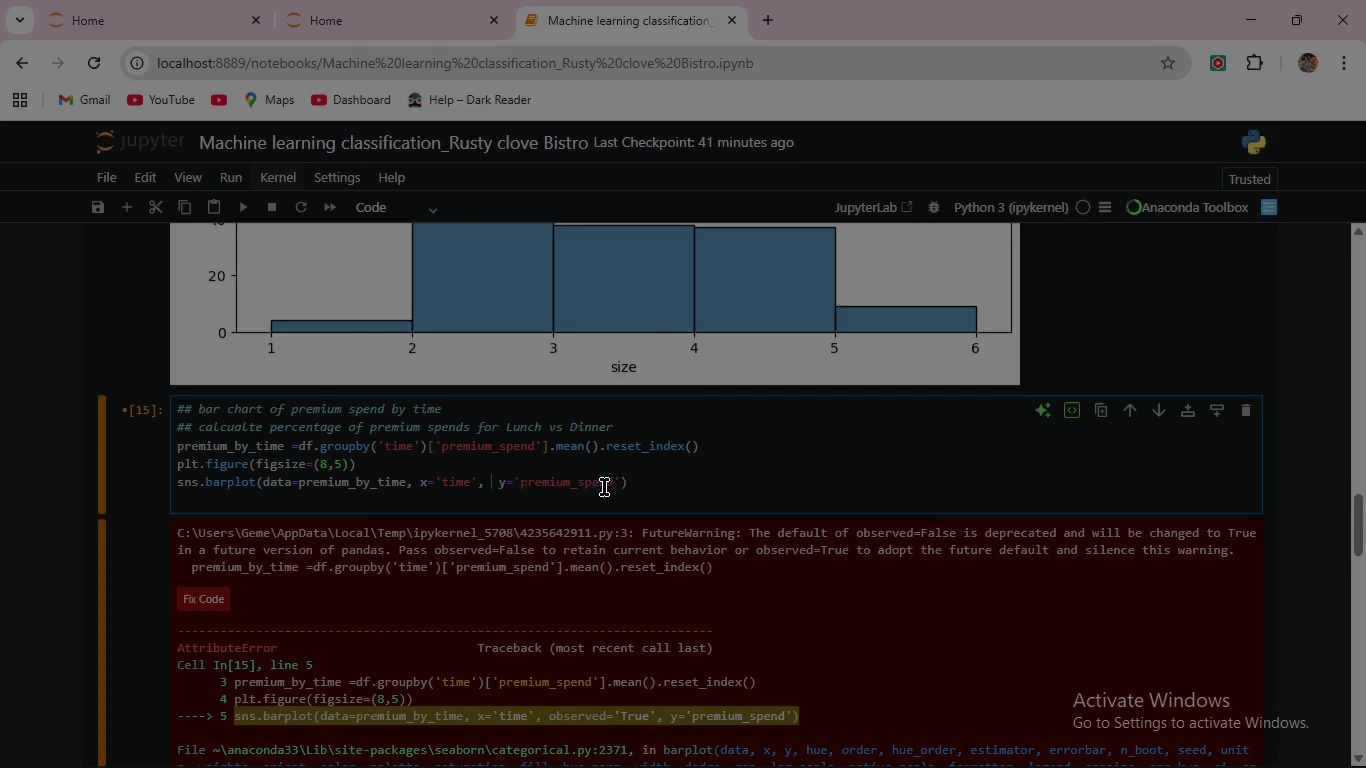 
key(Backspace)
 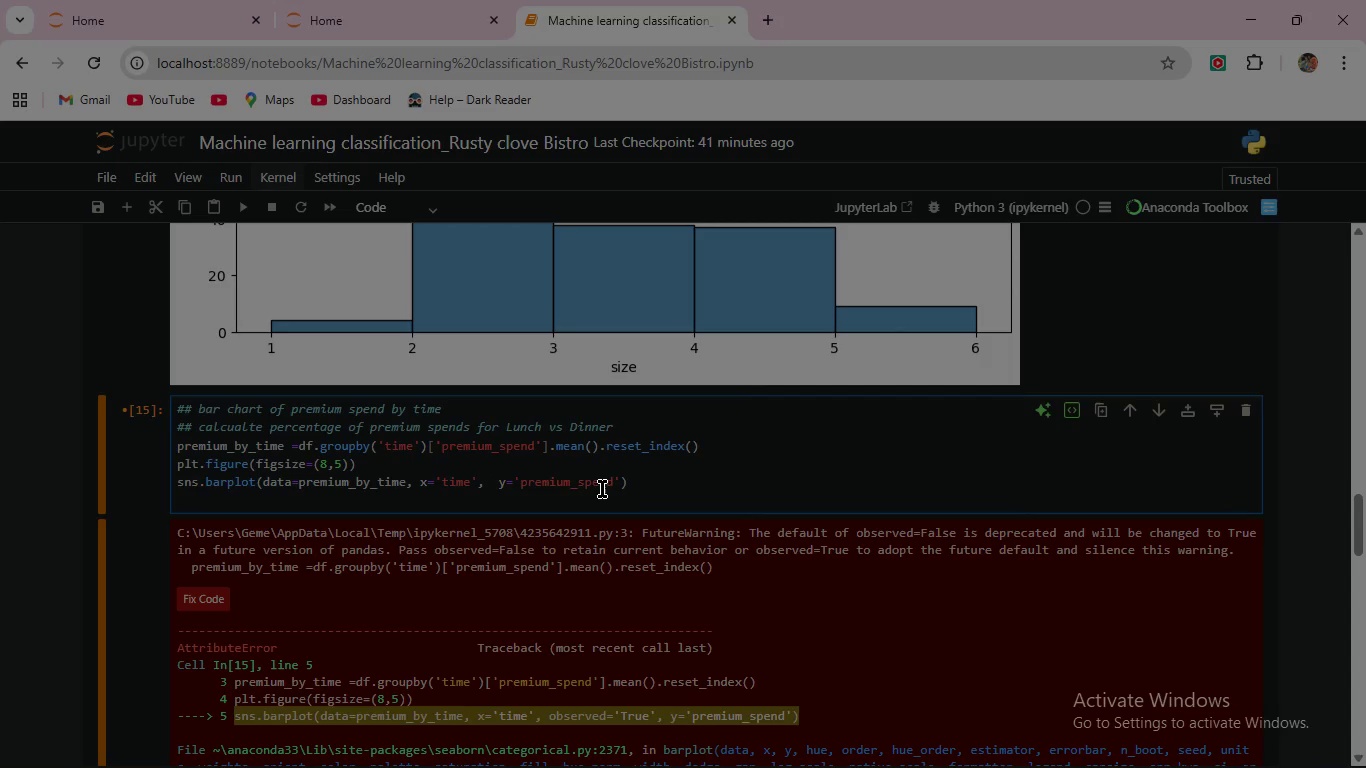 
wait(9.33)
 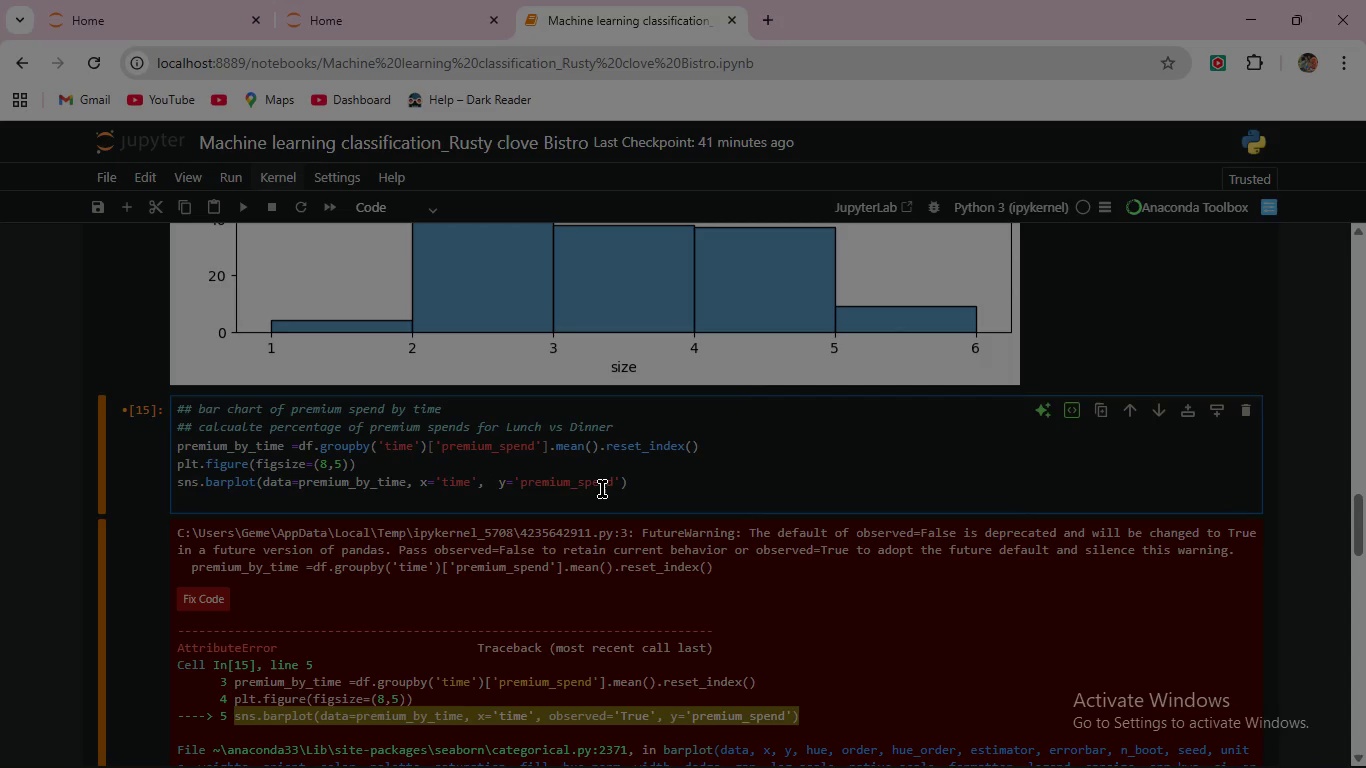 
left_click([250, 208])
 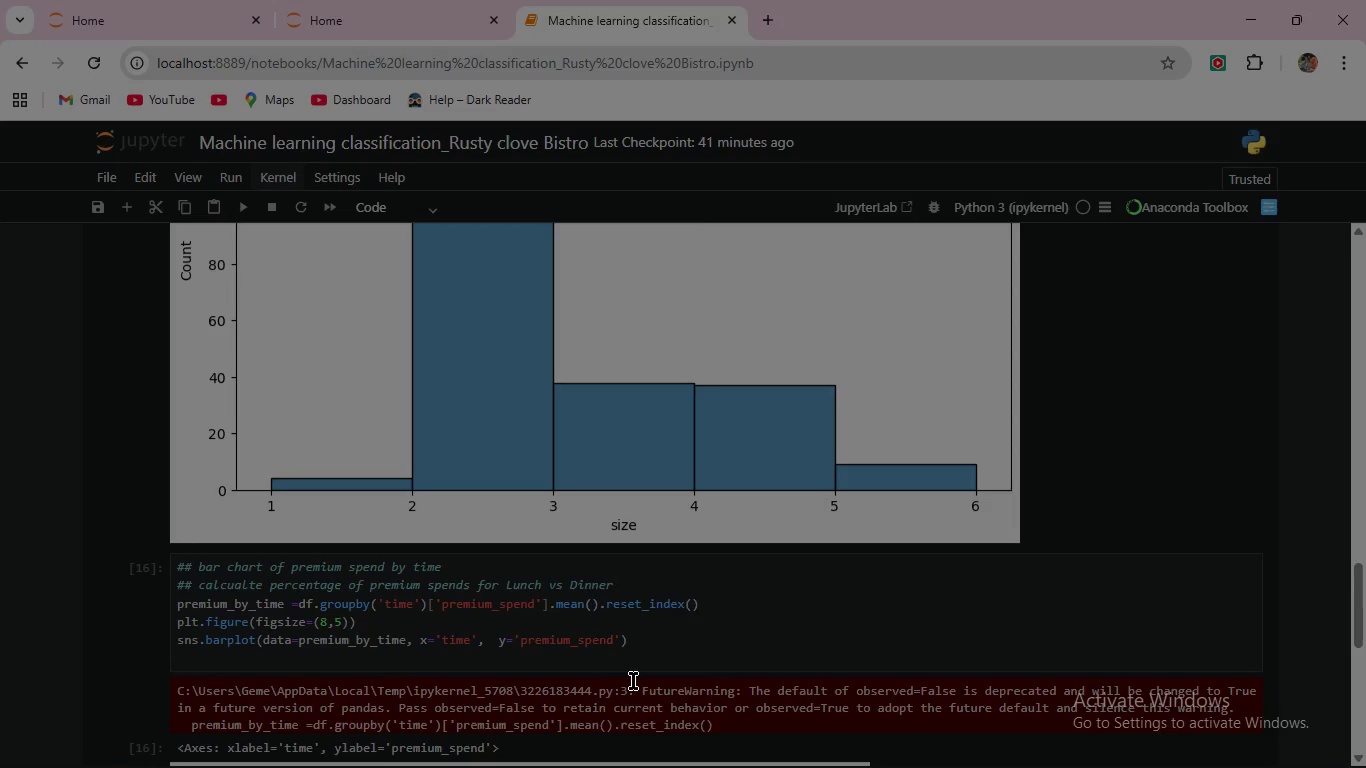 
scroll: coordinate [635, 703], scroll_direction: down, amount: 3.0
 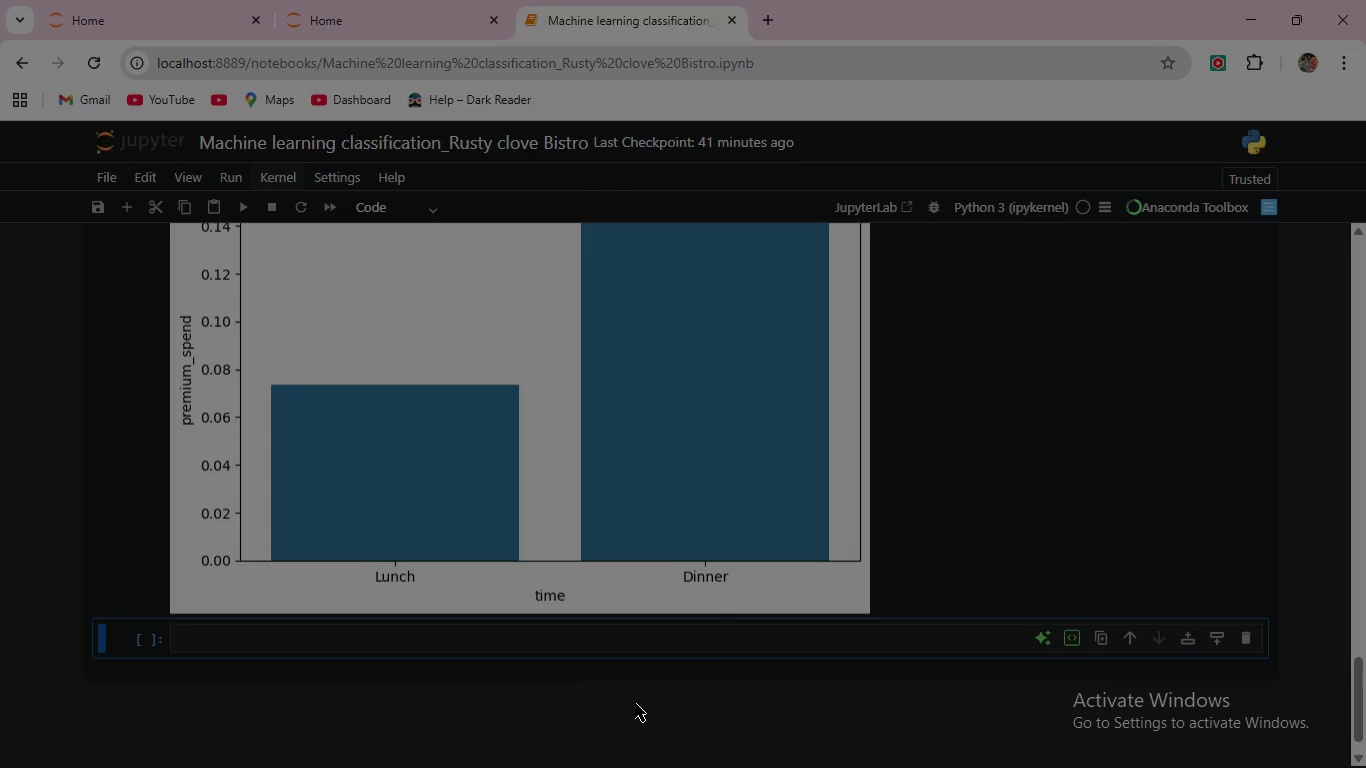 
scroll: coordinate [635, 703], scroll_direction: up, amount: 3.0
 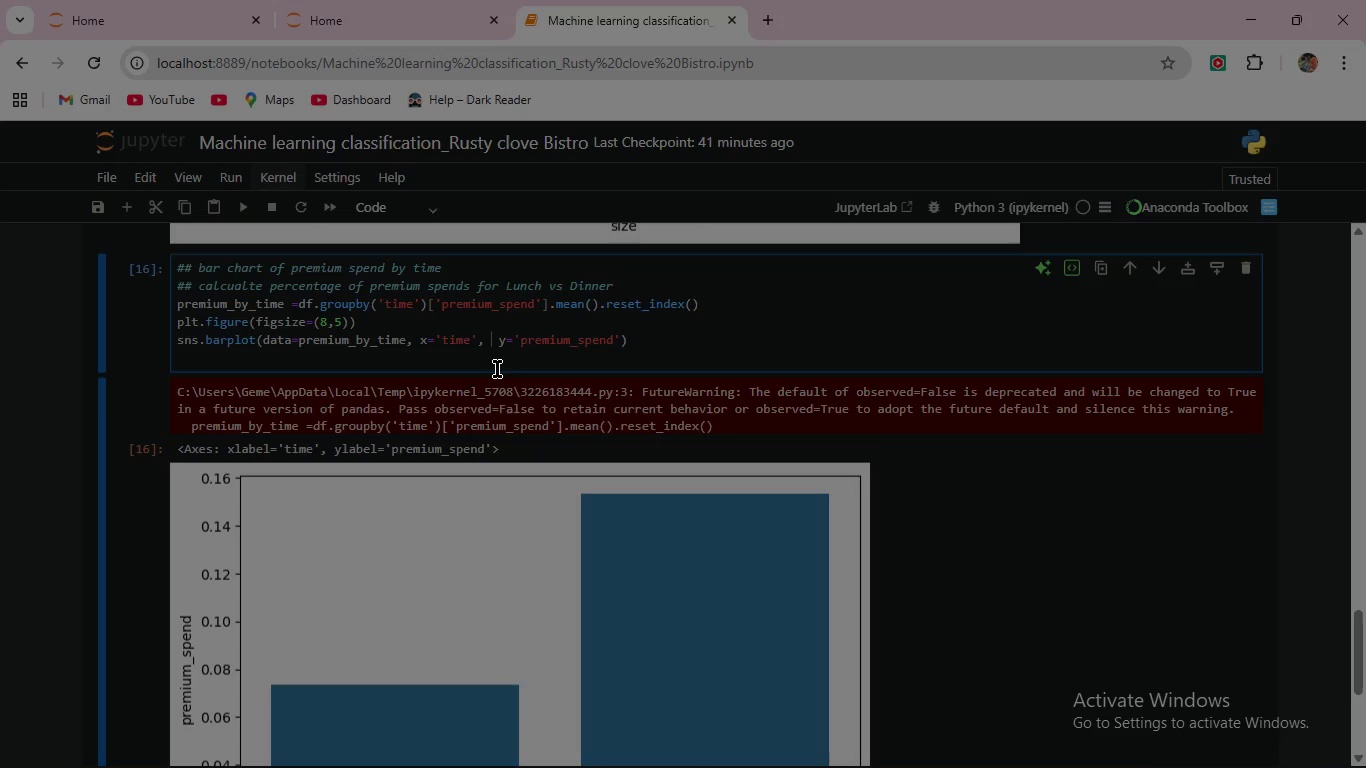 
wait(14.69)
 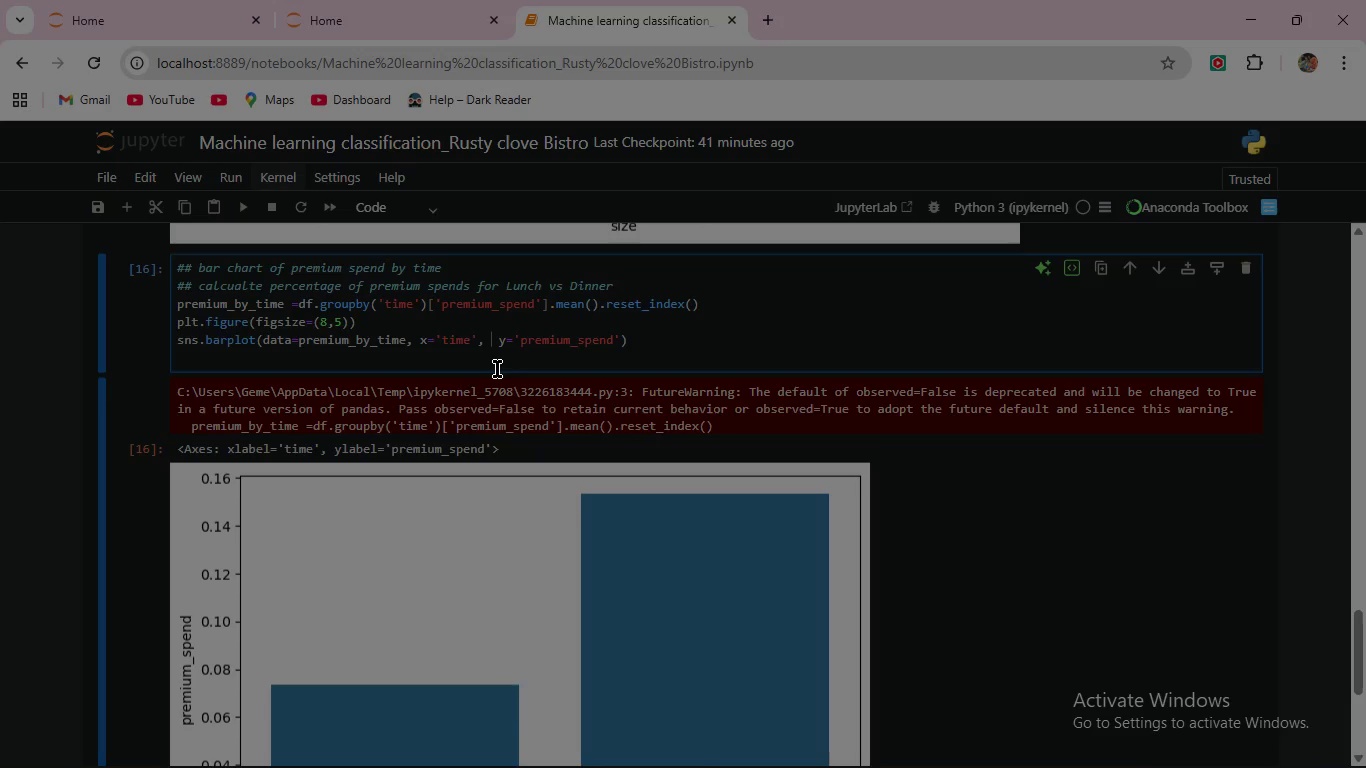 
key(Backspace)
type( obsrved=)
 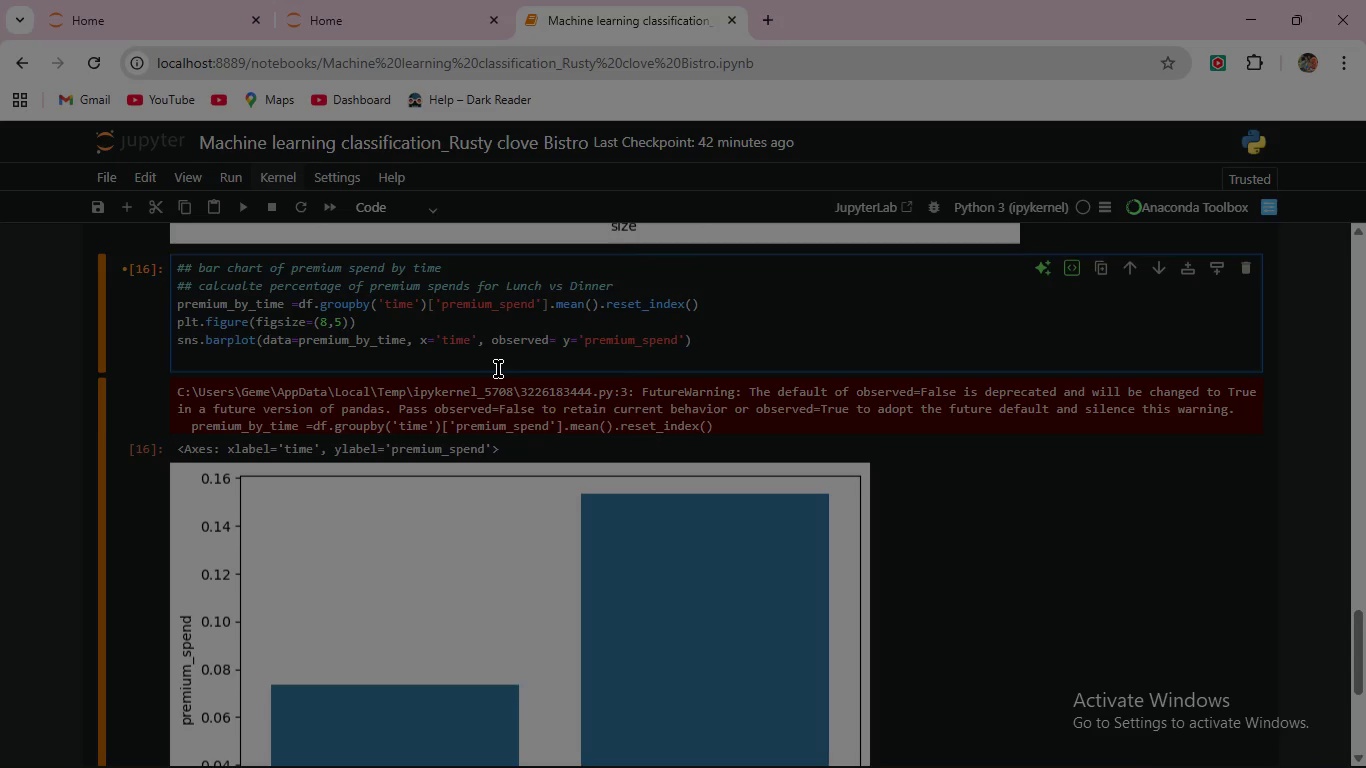 
type('True',)
 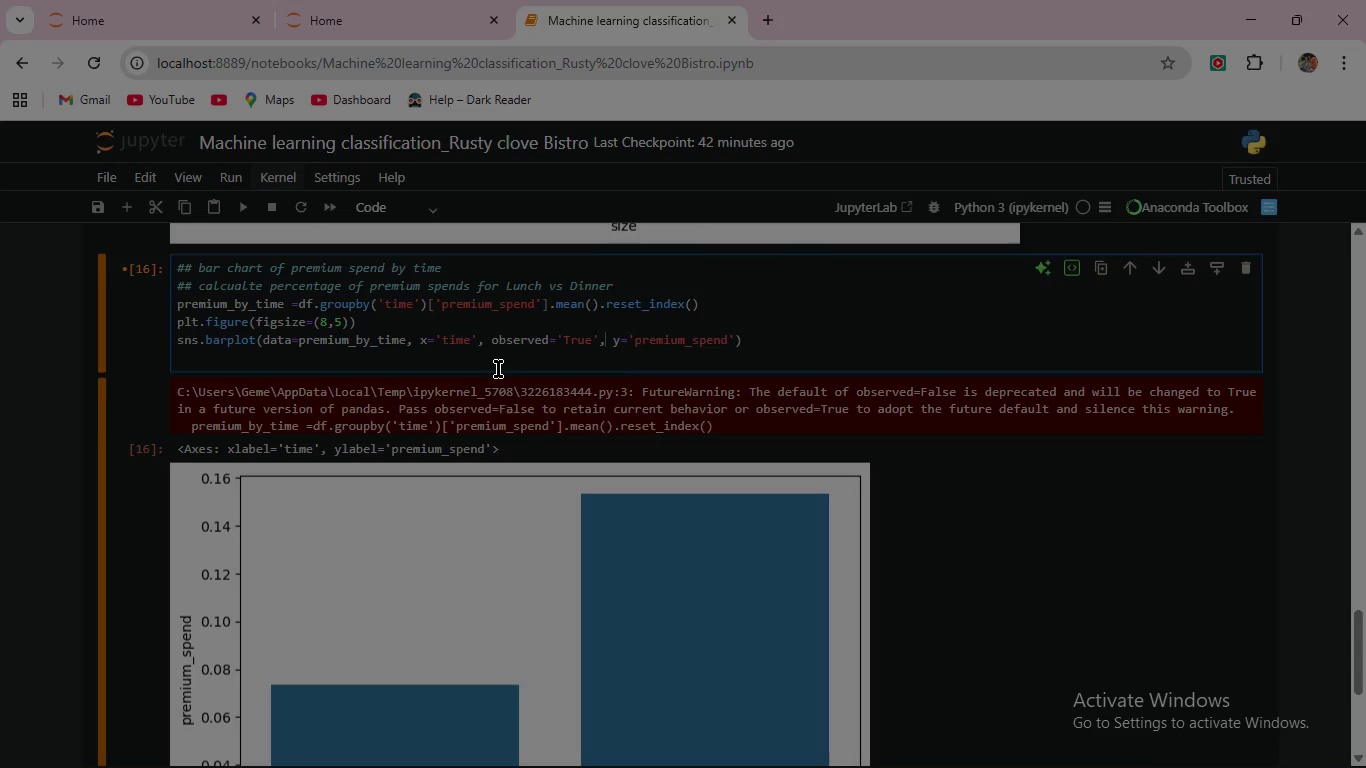 
left_click([776, 329])
 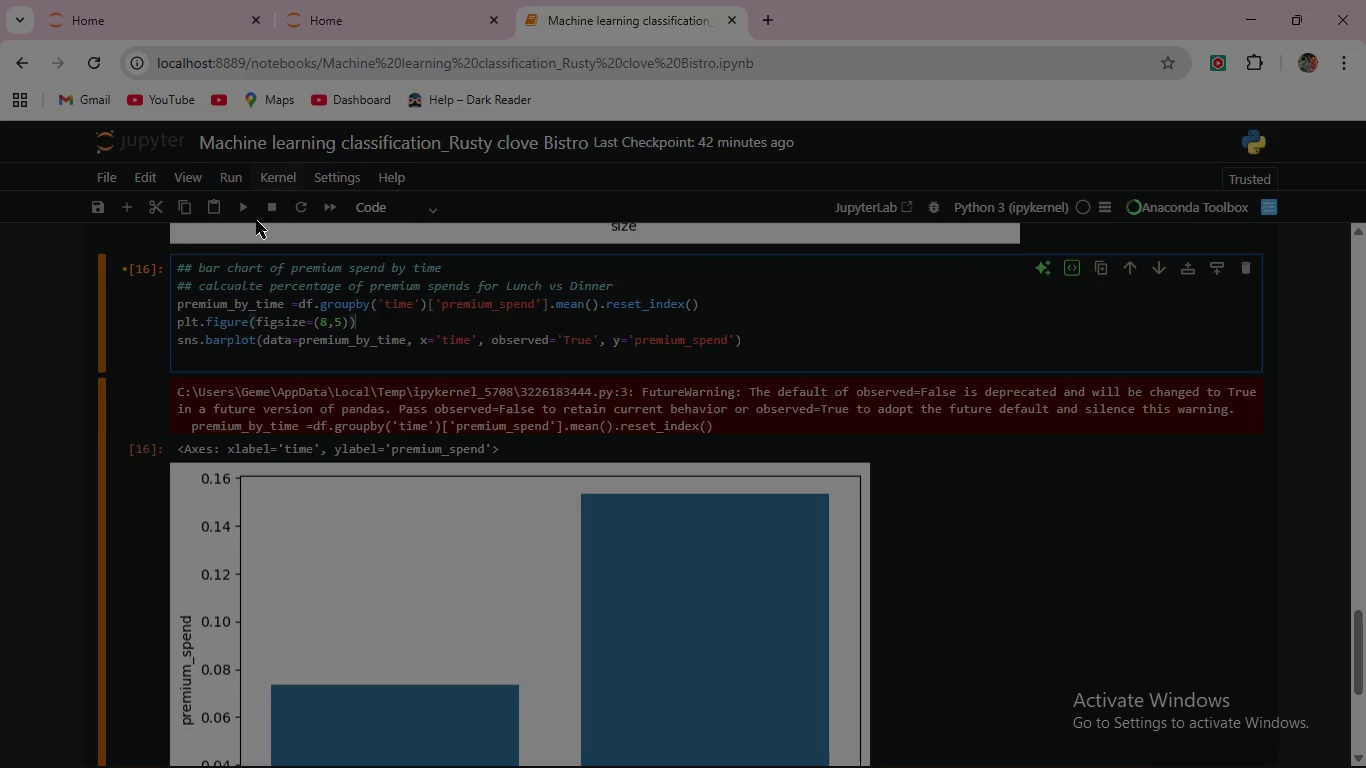 
left_click([240, 200])
 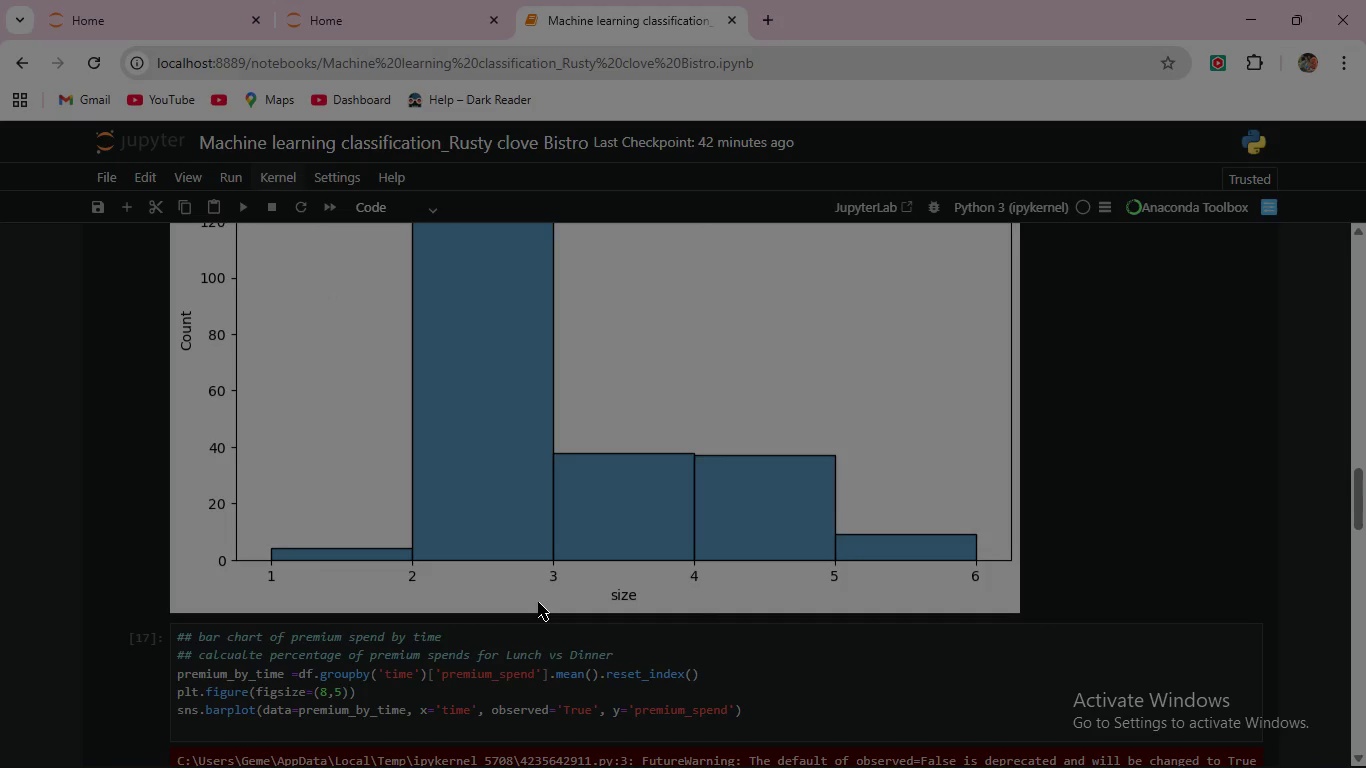 
scroll: coordinate [389, 589], scroll_direction: down, amount: 16.0
 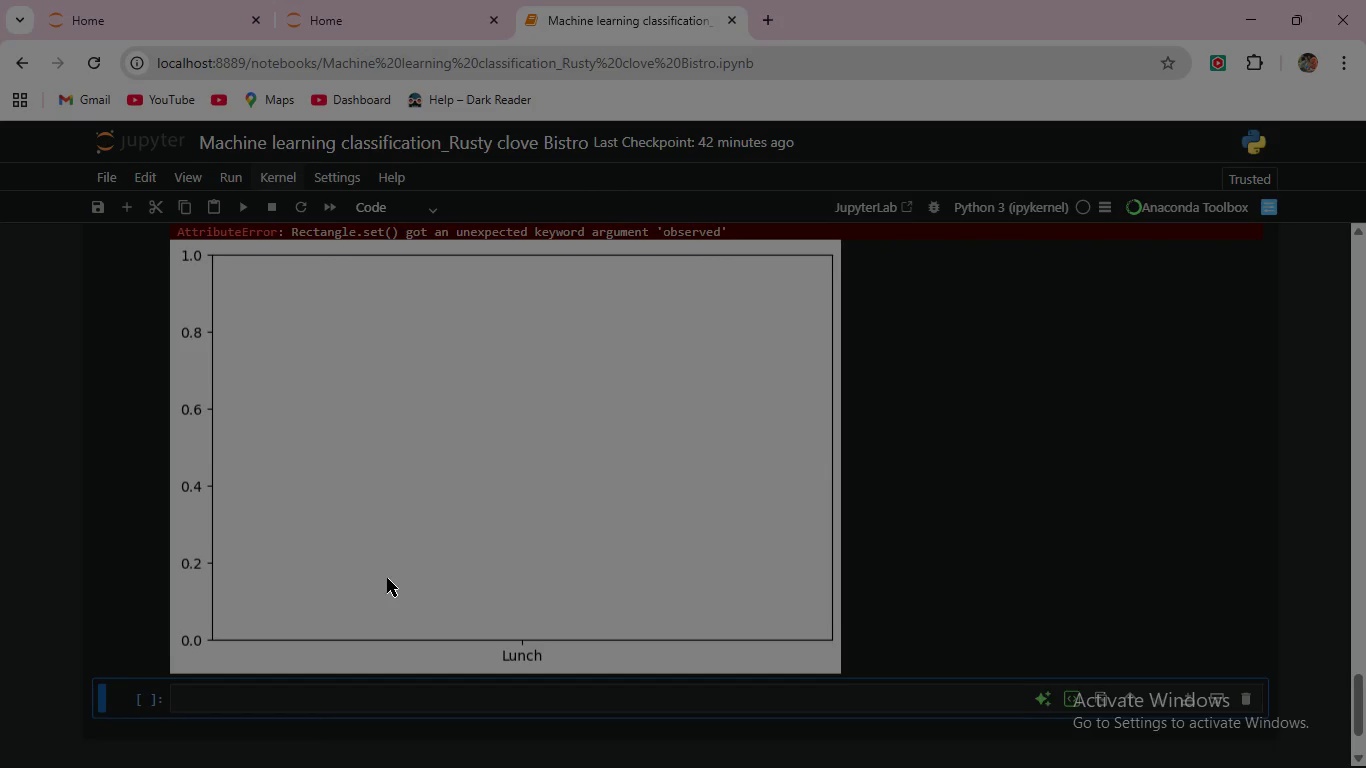 
scroll: coordinate [387, 578], scroll_direction: up, amount: 3.0
 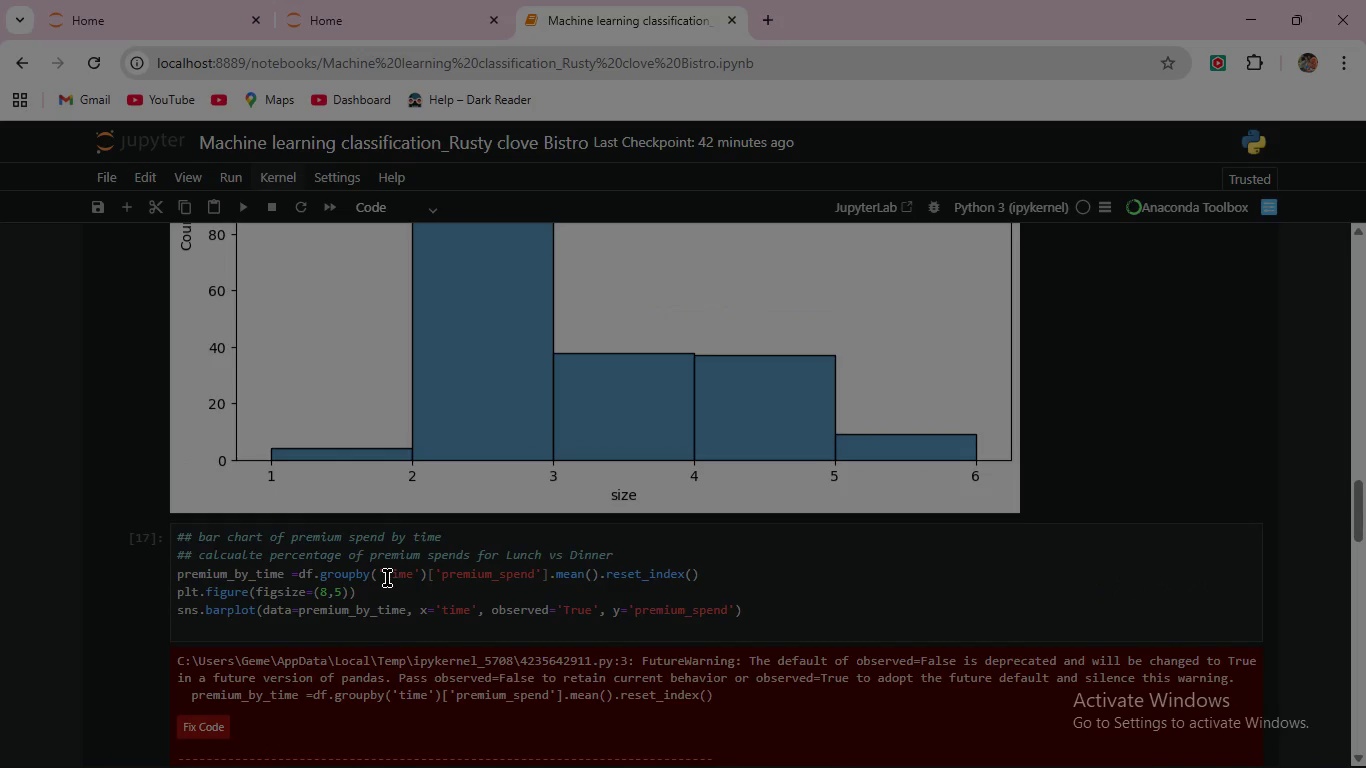 
wait(7.78)
 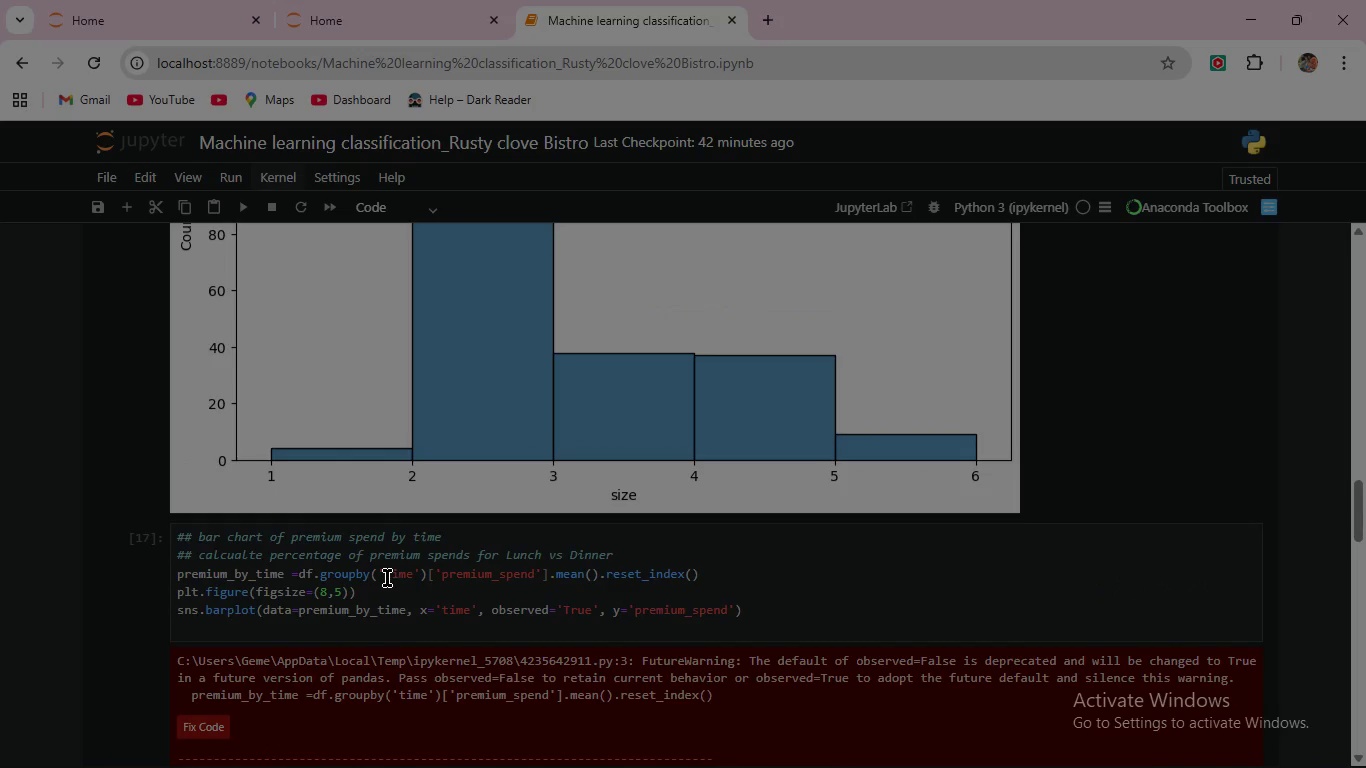 
left_click_drag(start_coordinate=[600, 612], to_coordinate=[493, 611])
 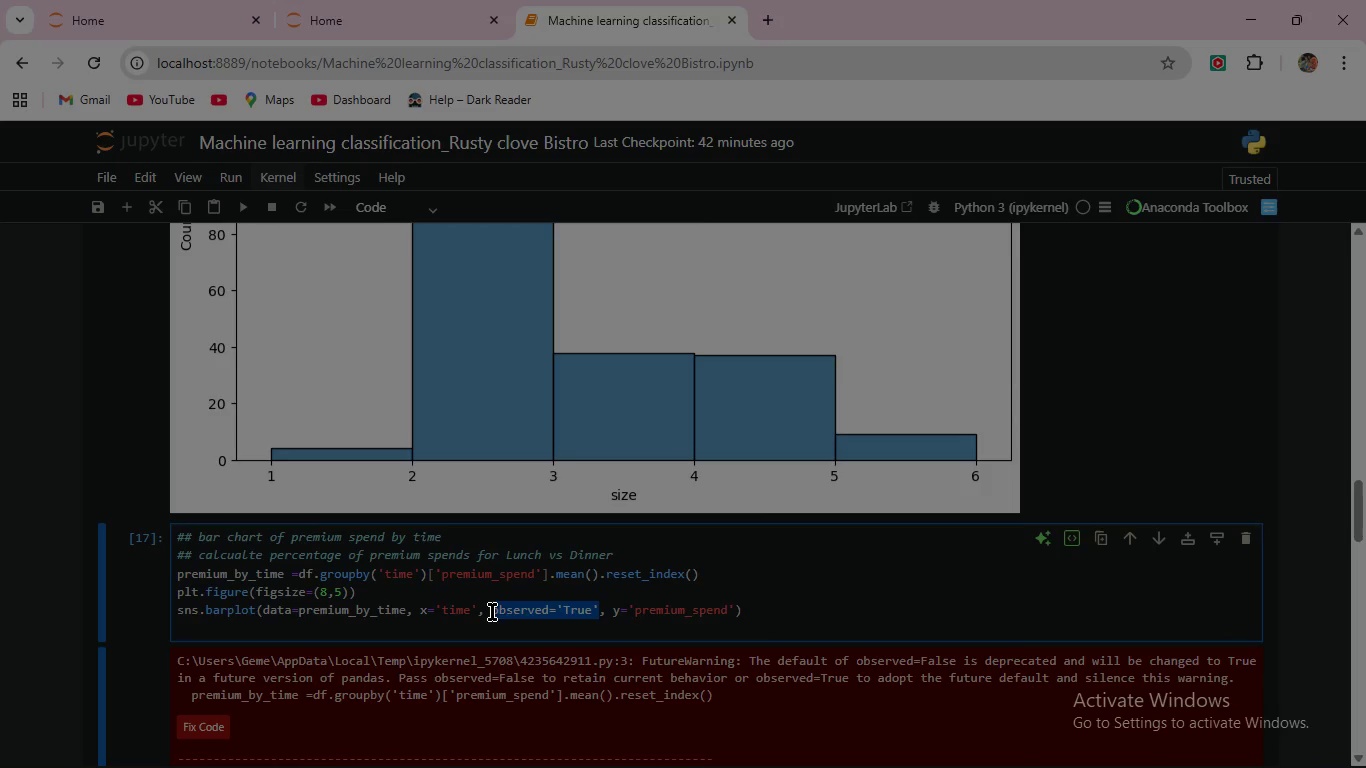 
key(Backspace)
 